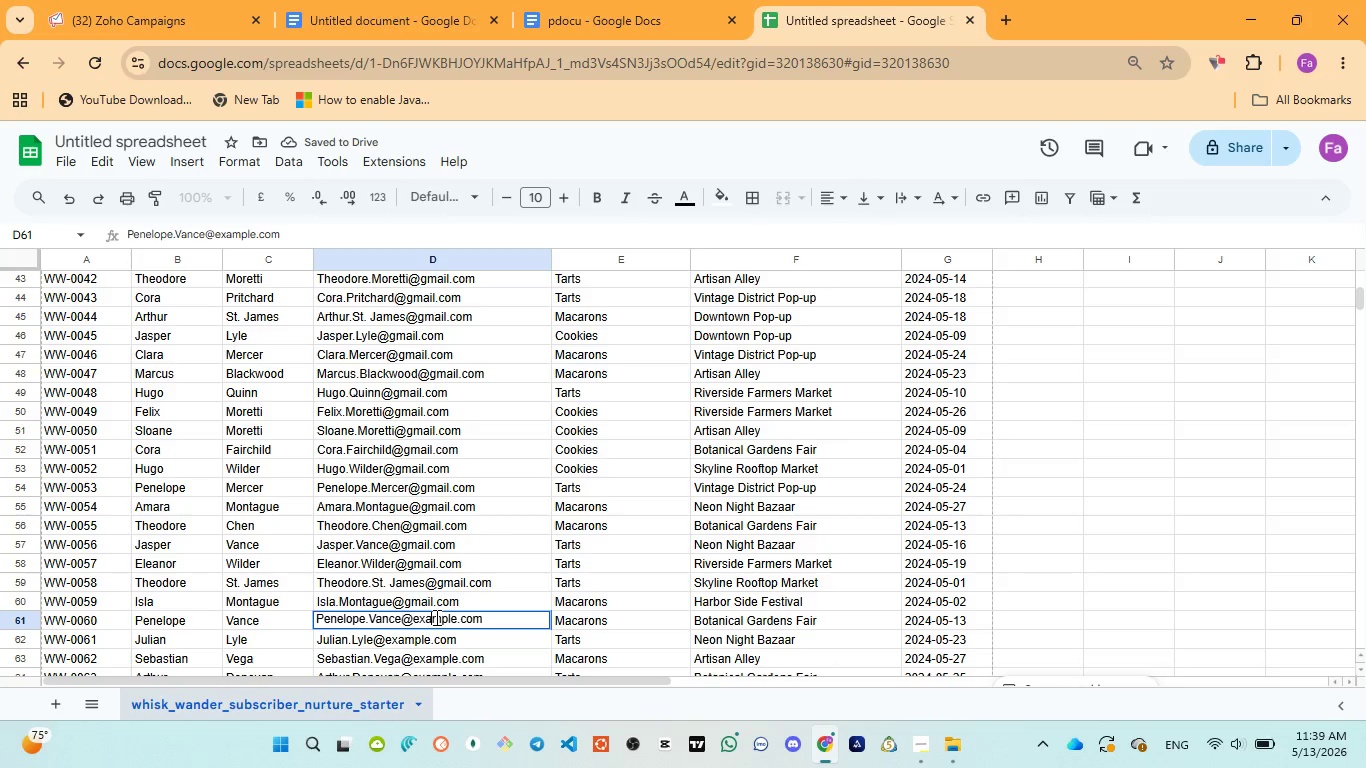 
double_click([435, 617])
 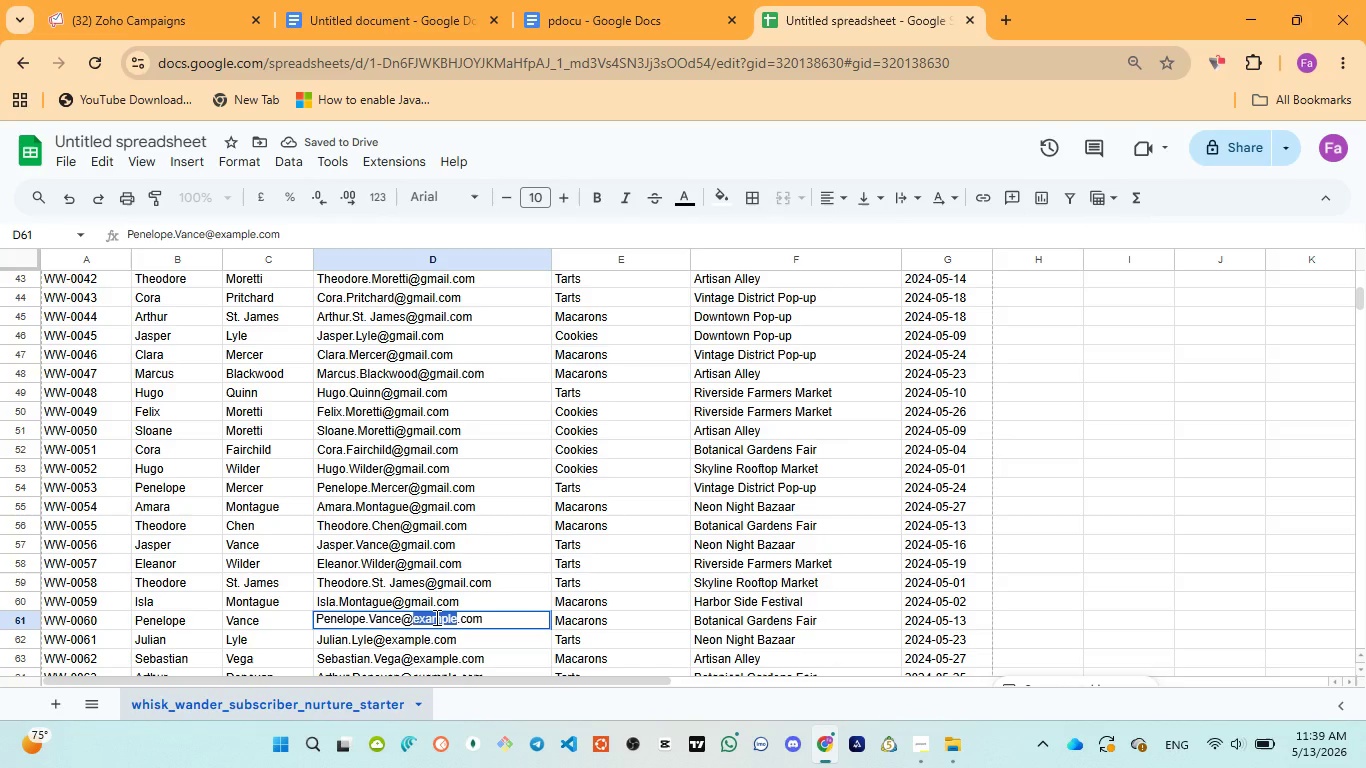 
key(Control+V)
 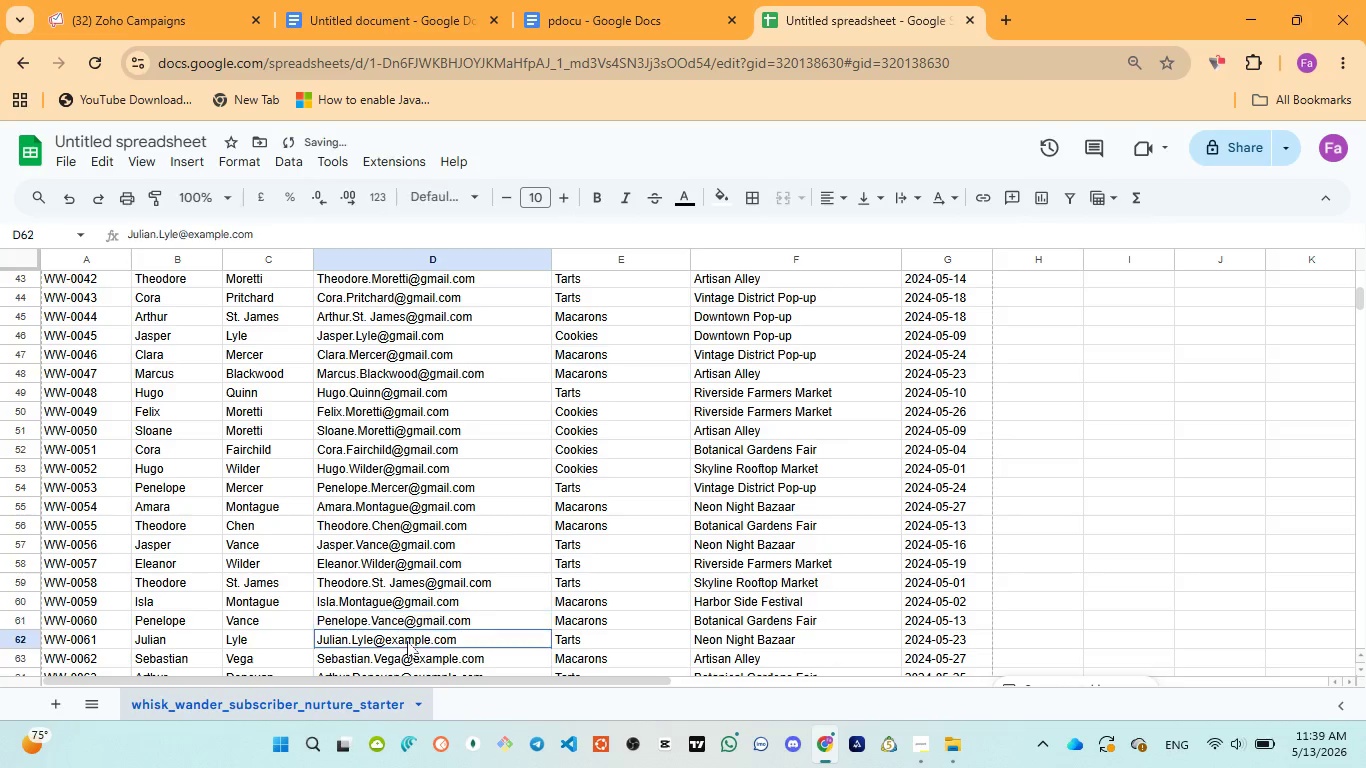 
double_click([407, 641])
 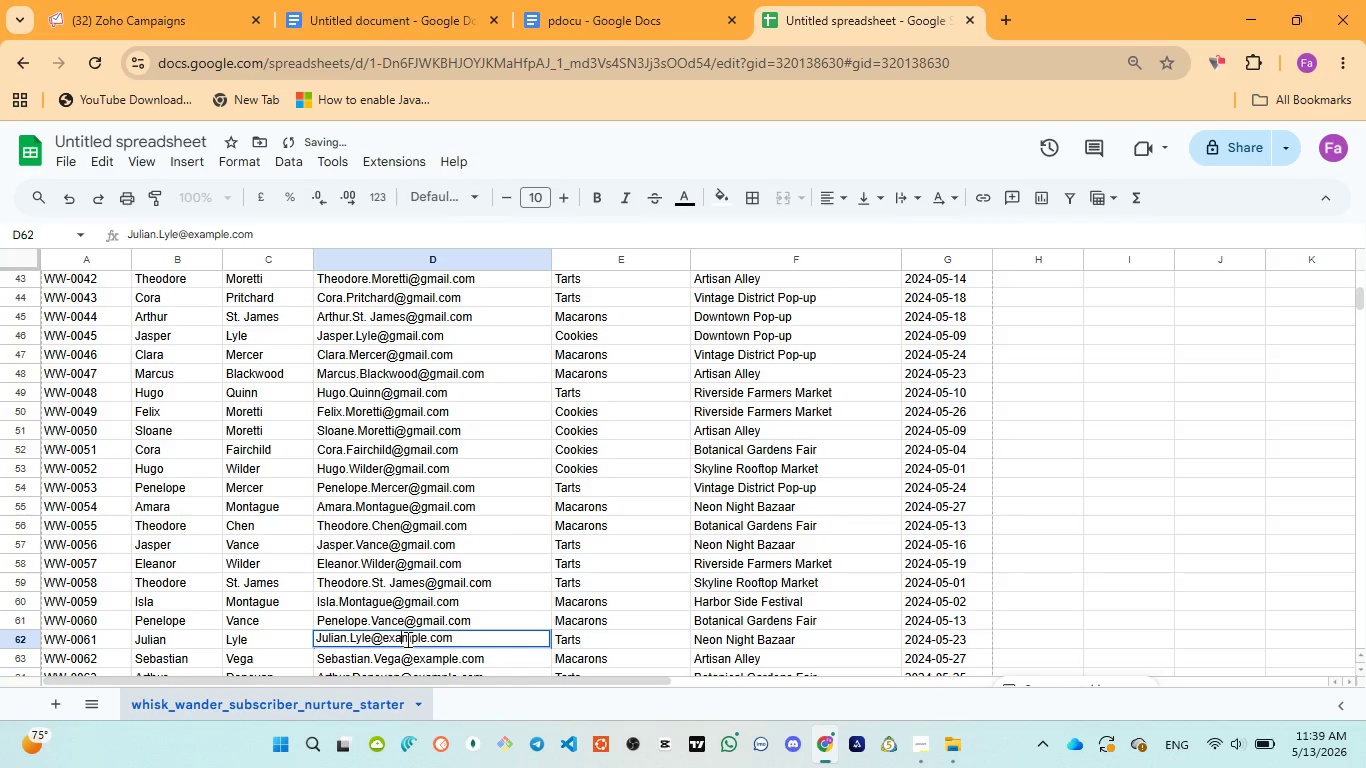 
double_click([406, 639])
 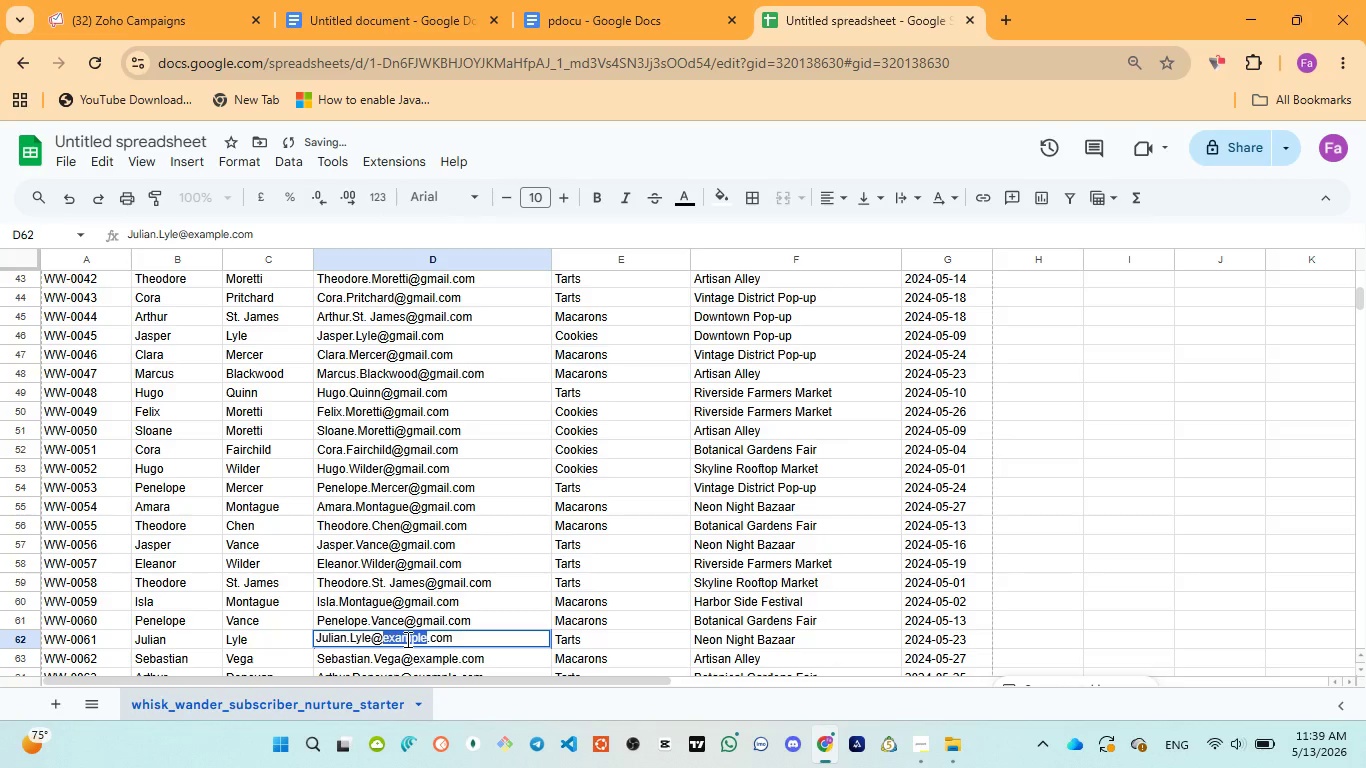 
key(Control+V)
 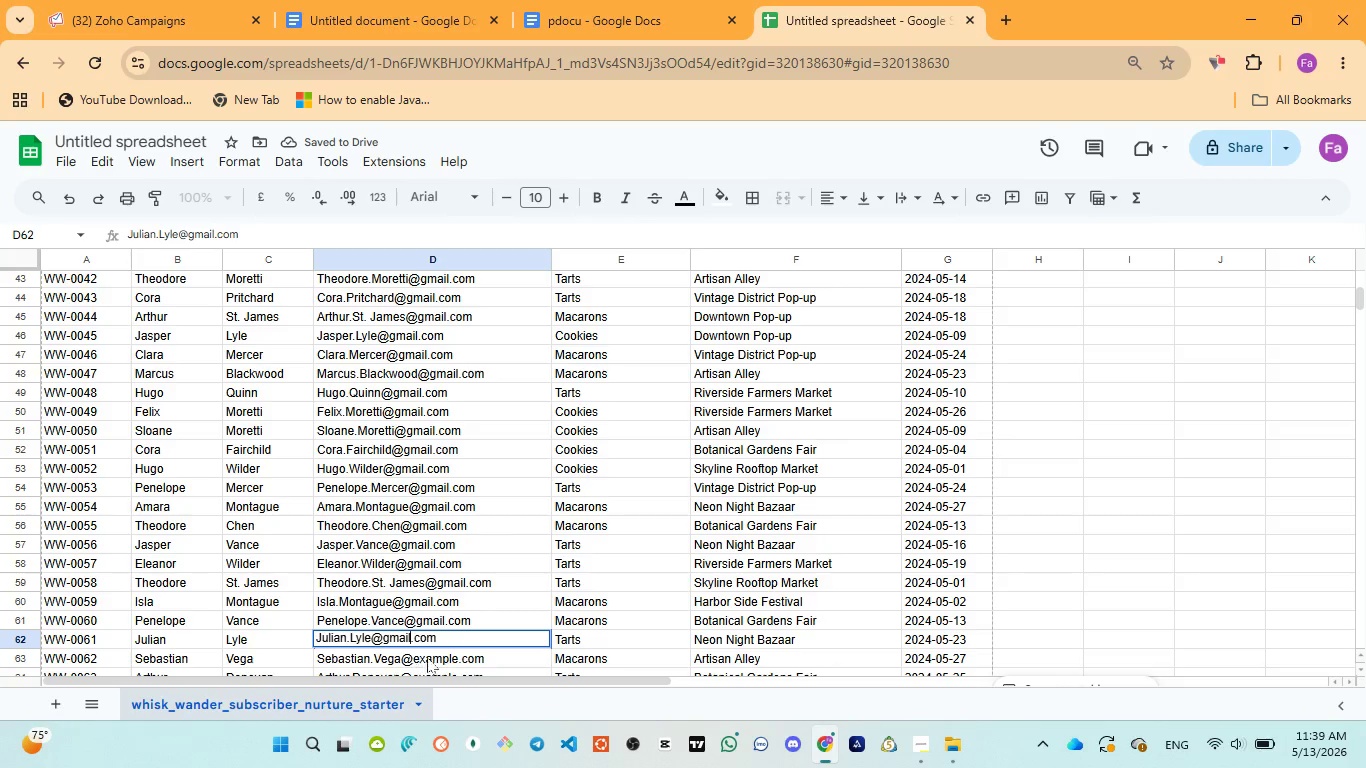 
left_click([432, 657])
 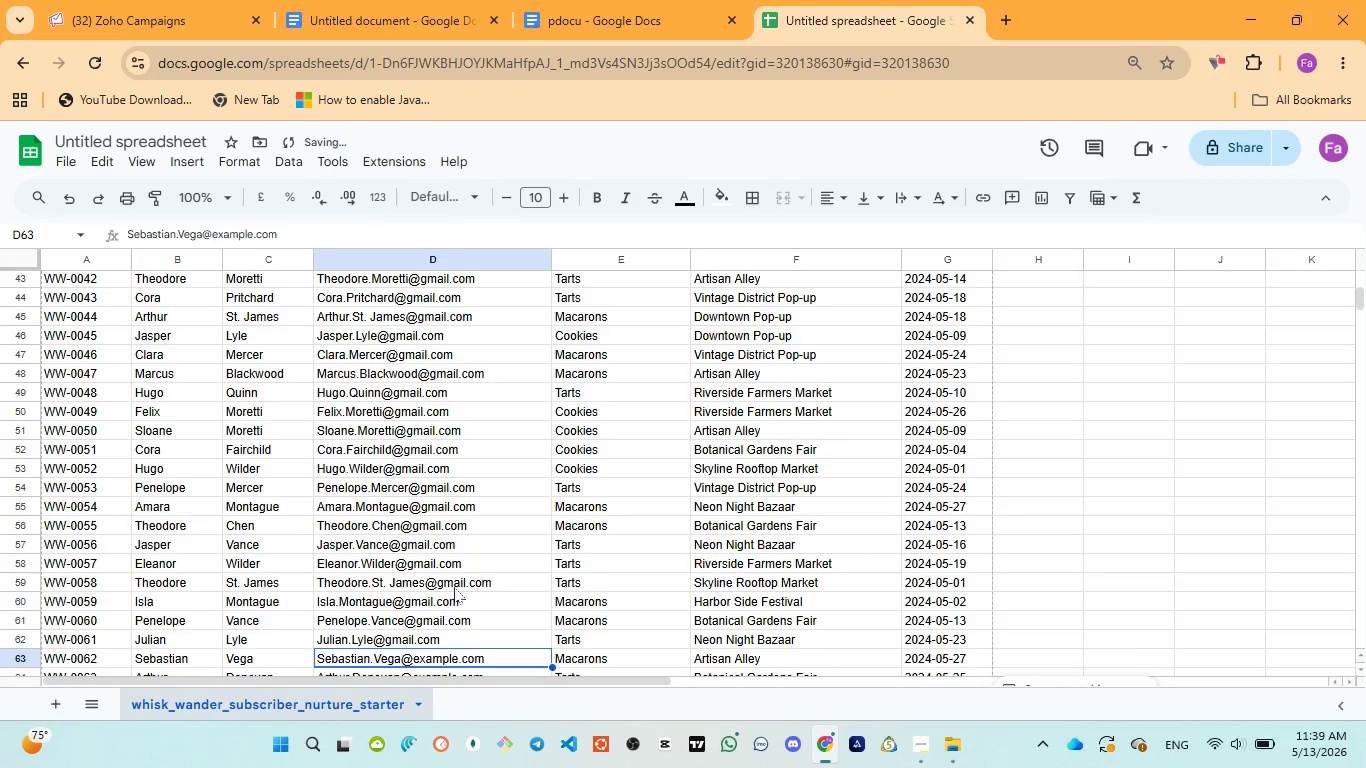 
scroll: coordinate [454, 591], scroll_direction: down, amount: 2.0
 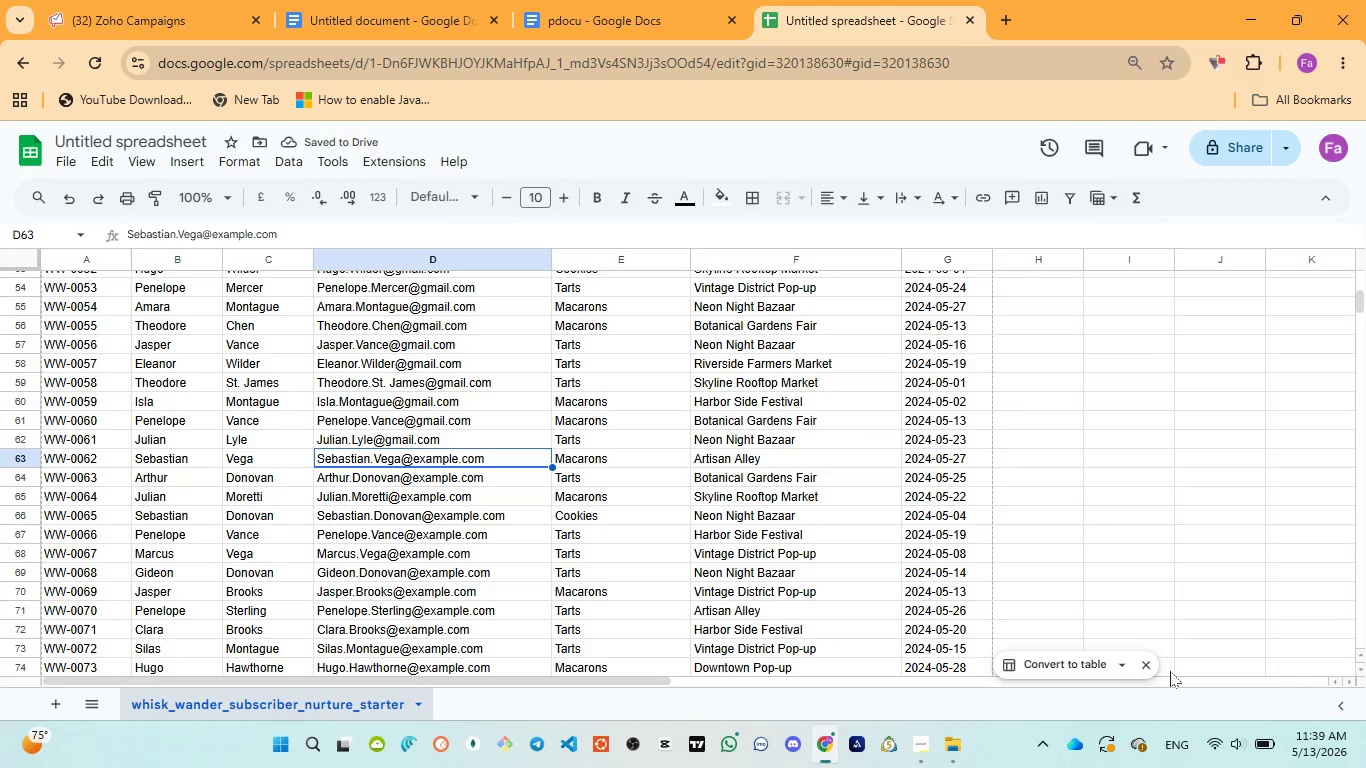 
left_click([1149, 663])
 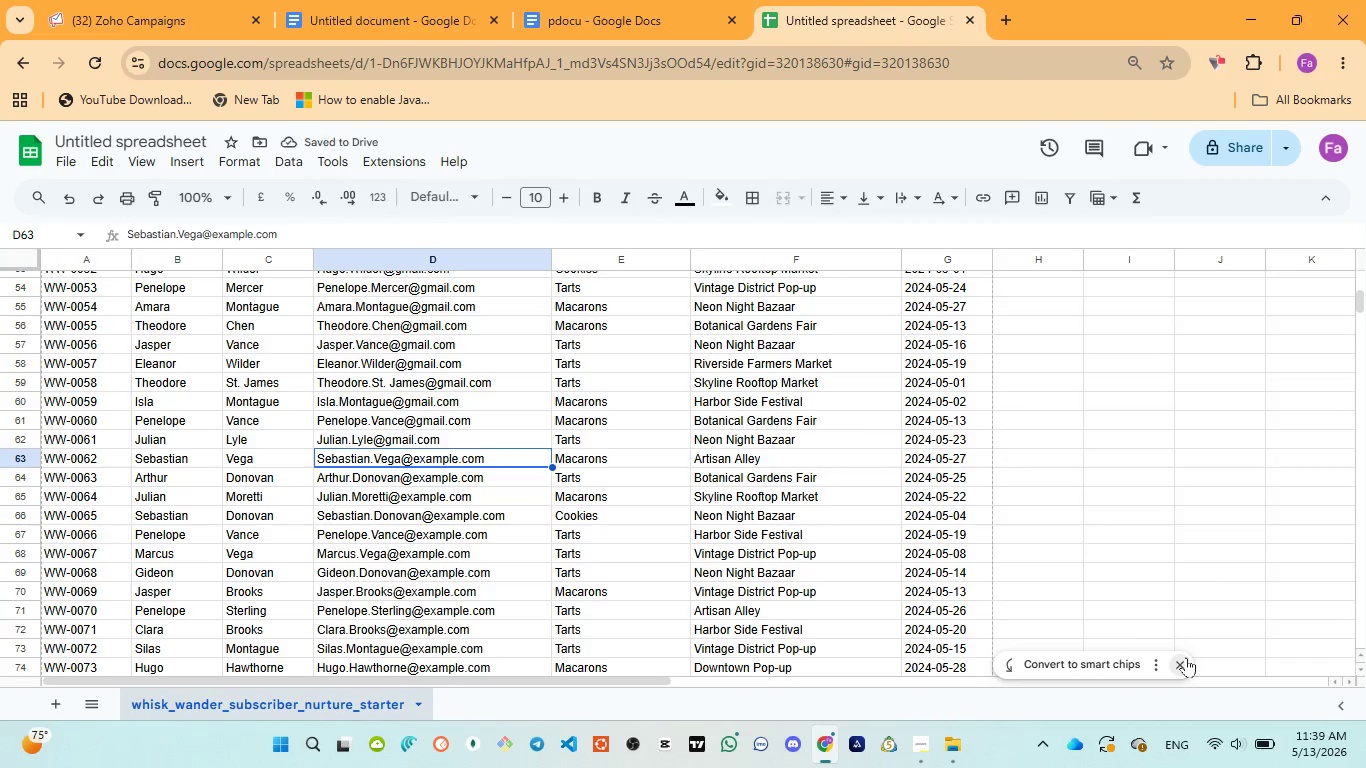 
left_click([1186, 657])
 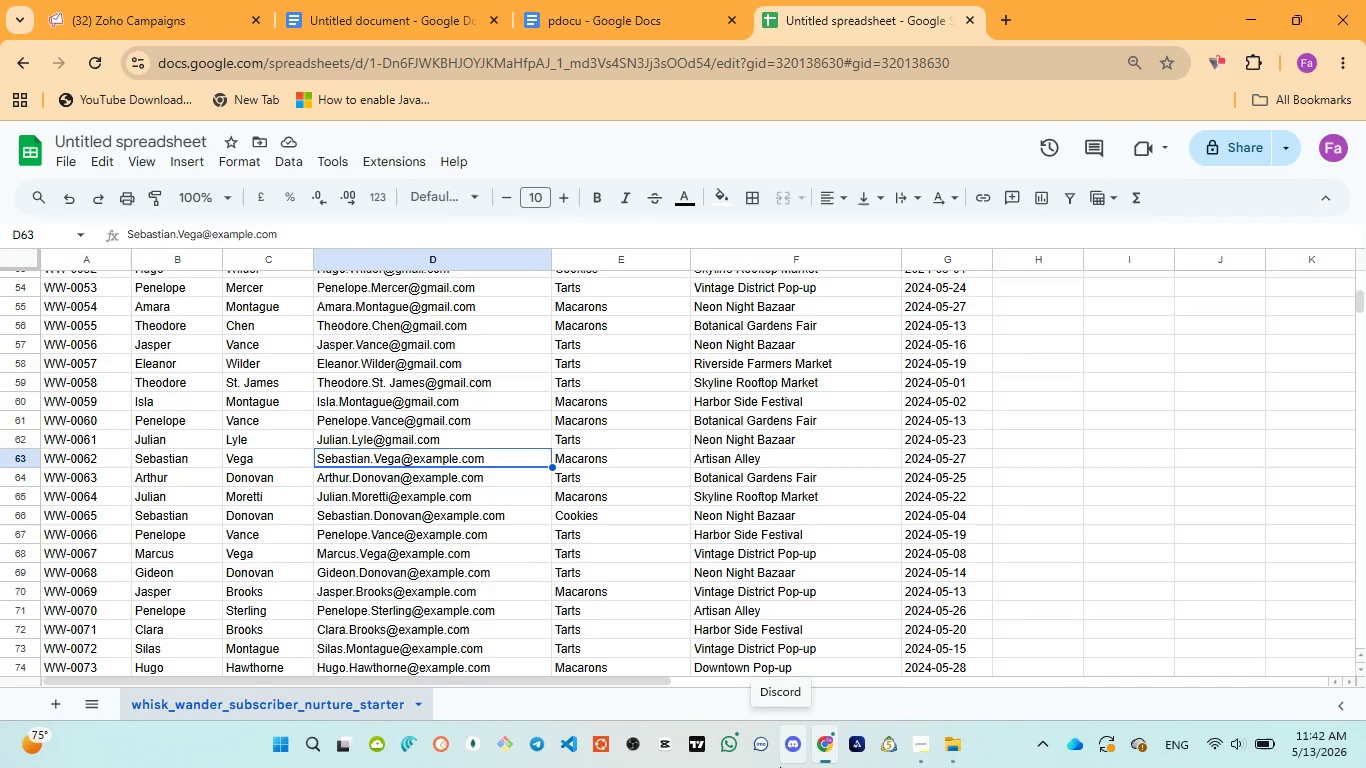 
wait(198.06)
 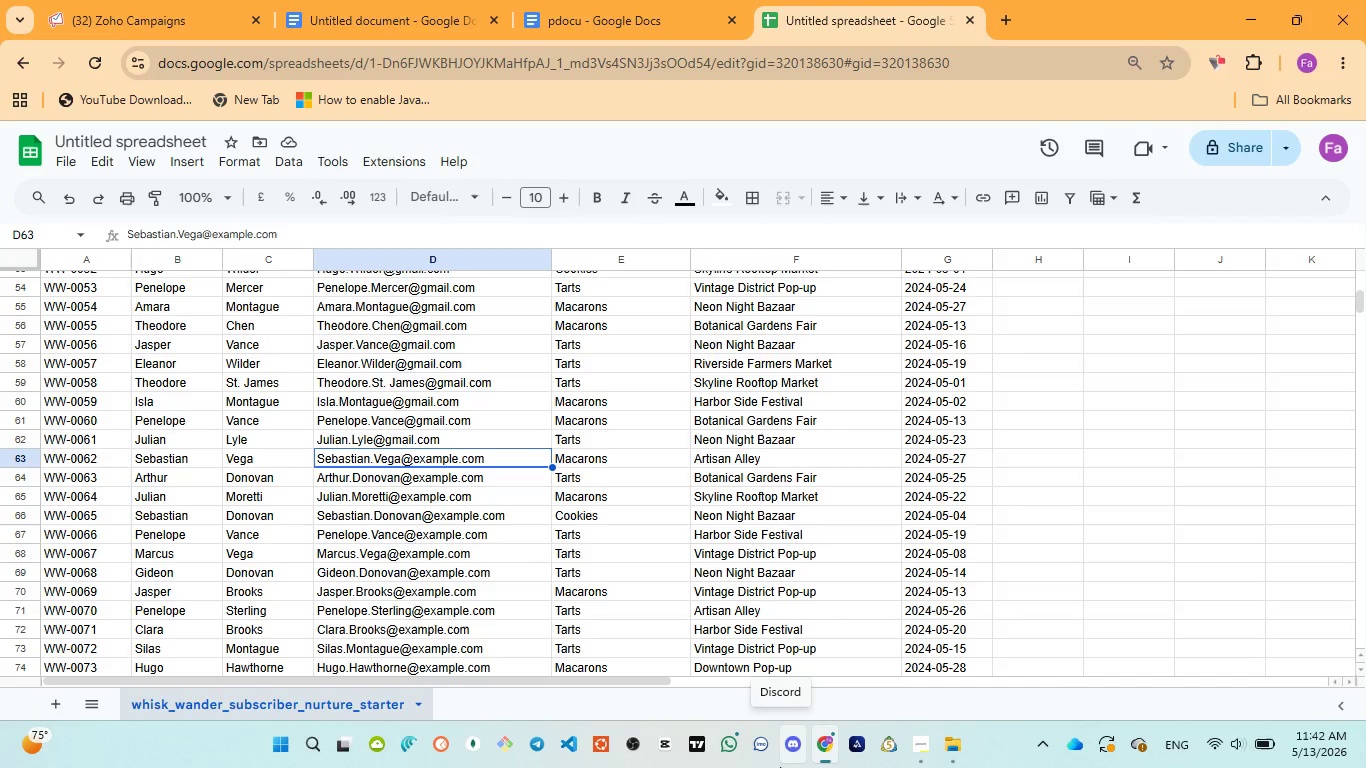 
double_click([436, 461])
 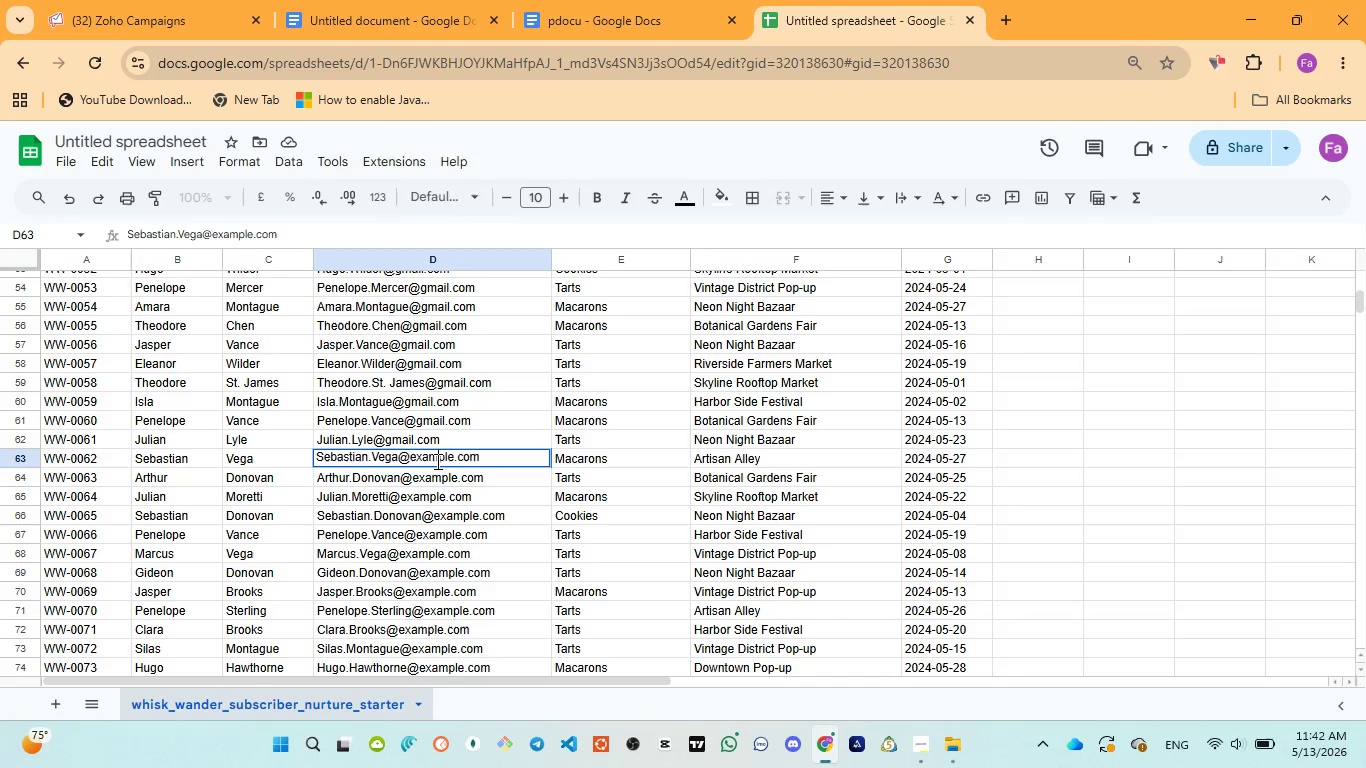 
double_click([436, 461])
 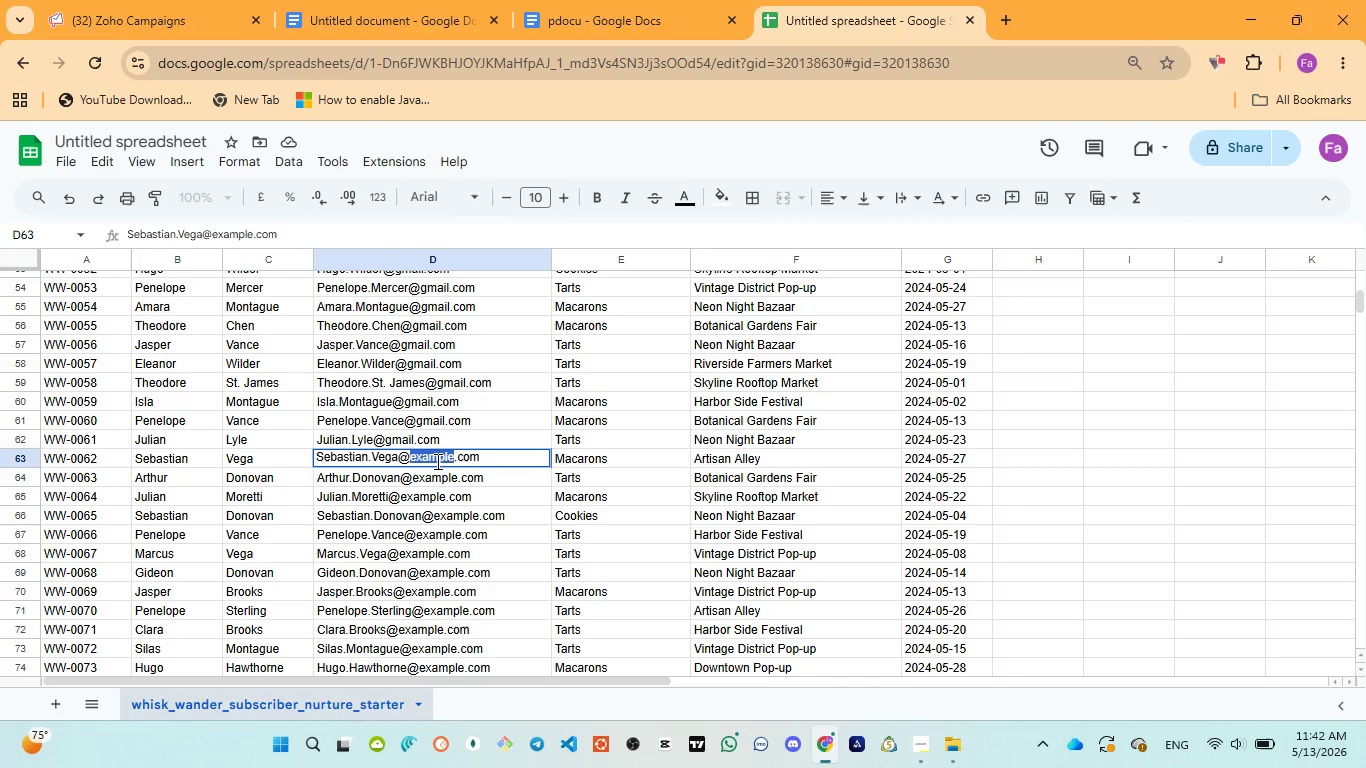 
key(Control+V)
 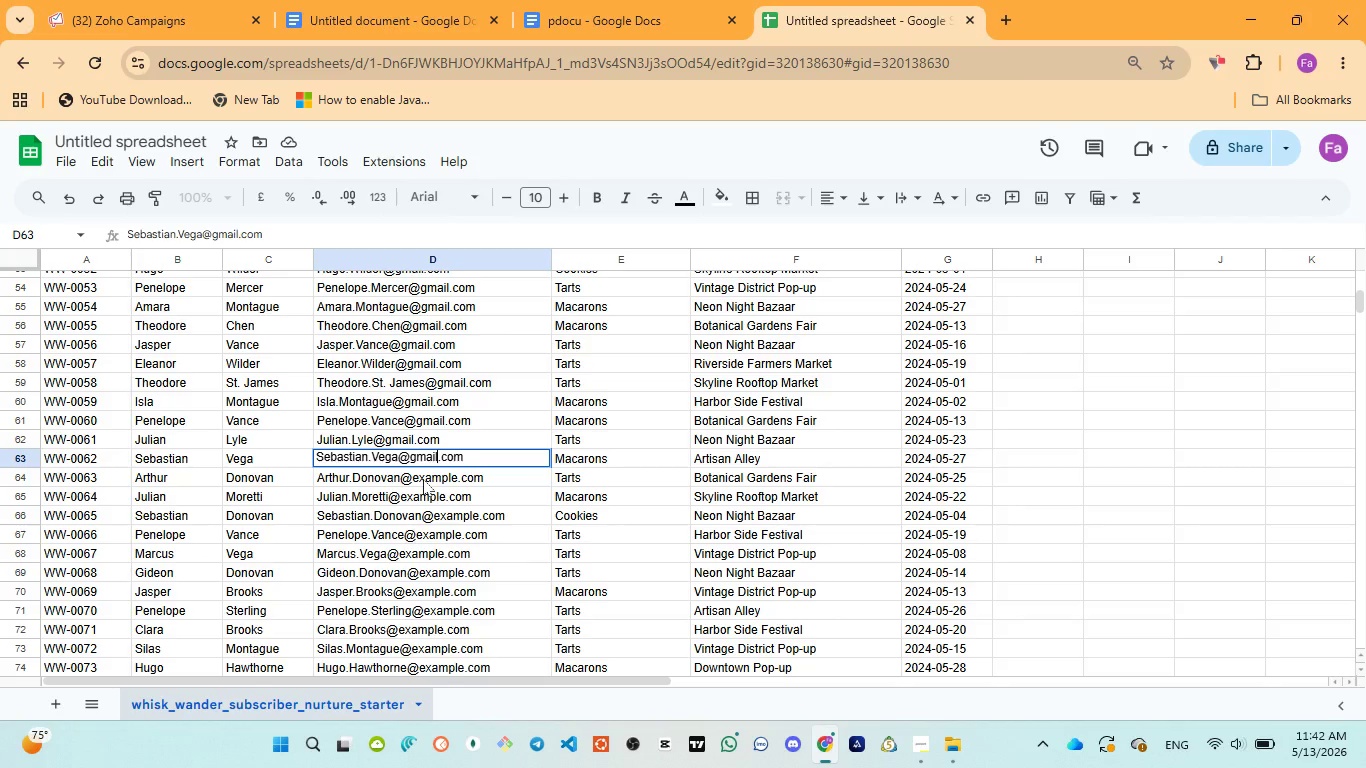 
left_click([429, 475])
 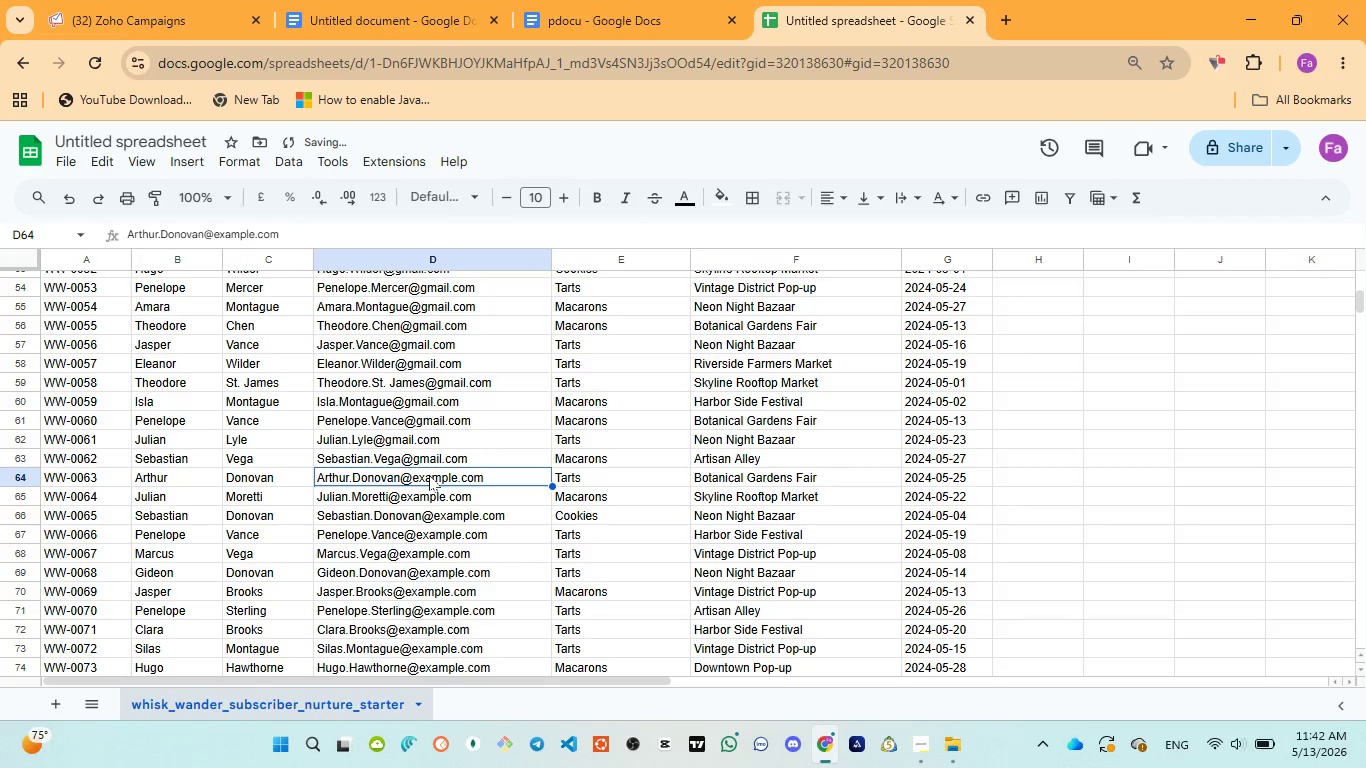 
double_click([429, 475])
 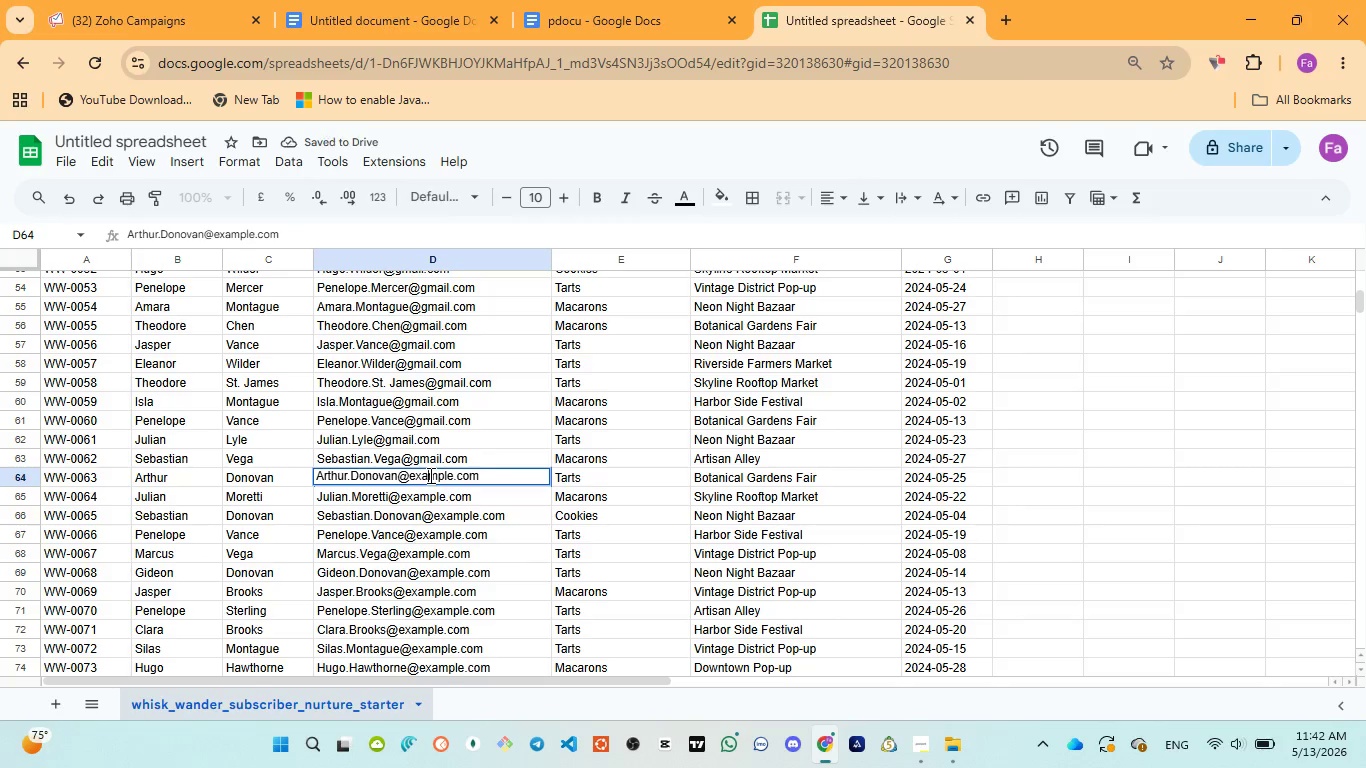 
double_click([429, 475])
 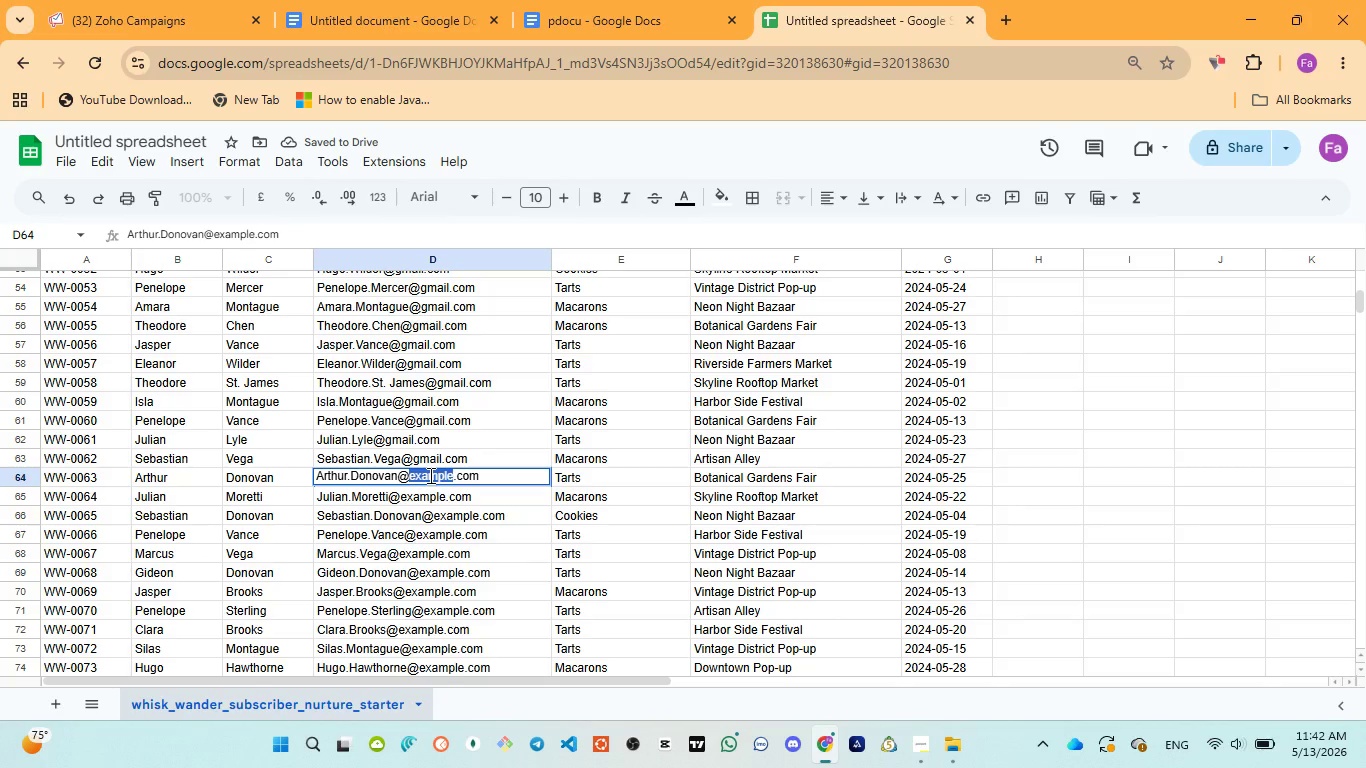 
key(Control+V)
 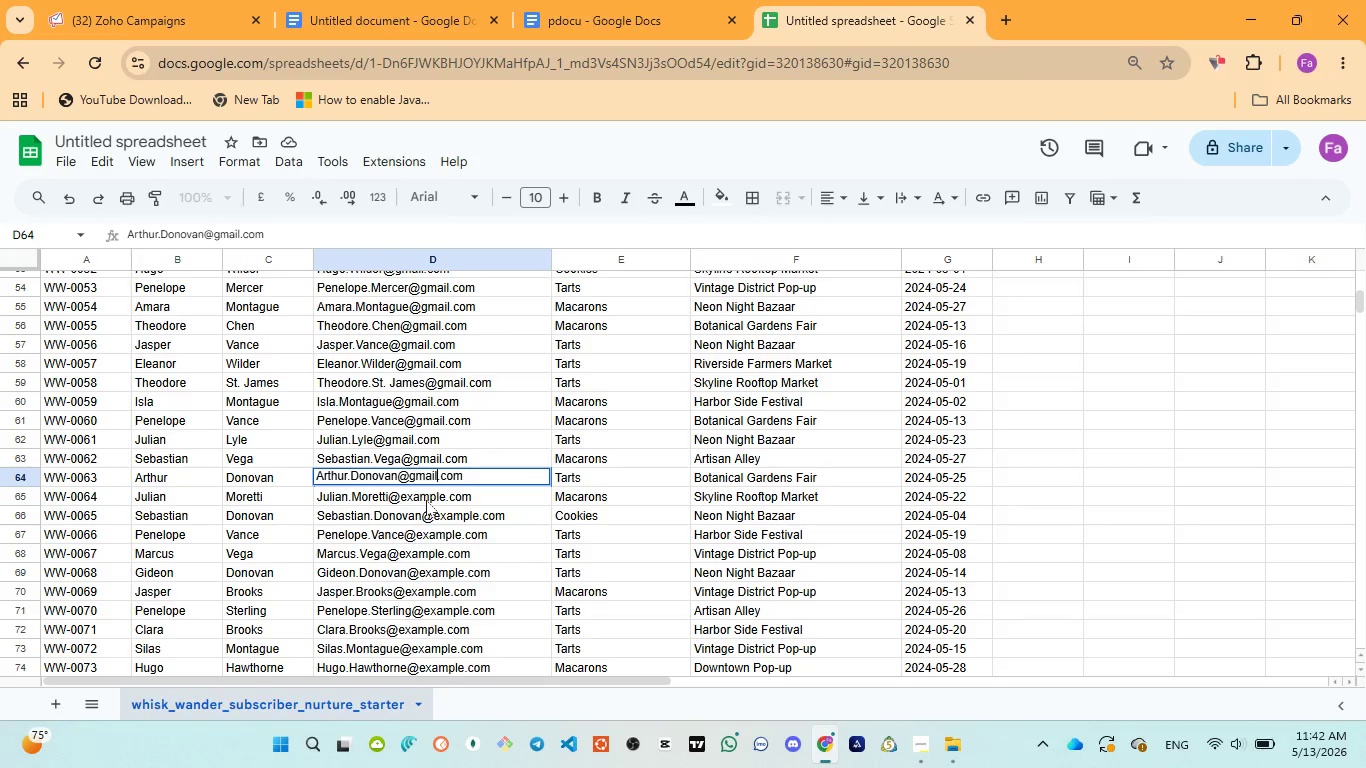 
double_click([426, 500])
 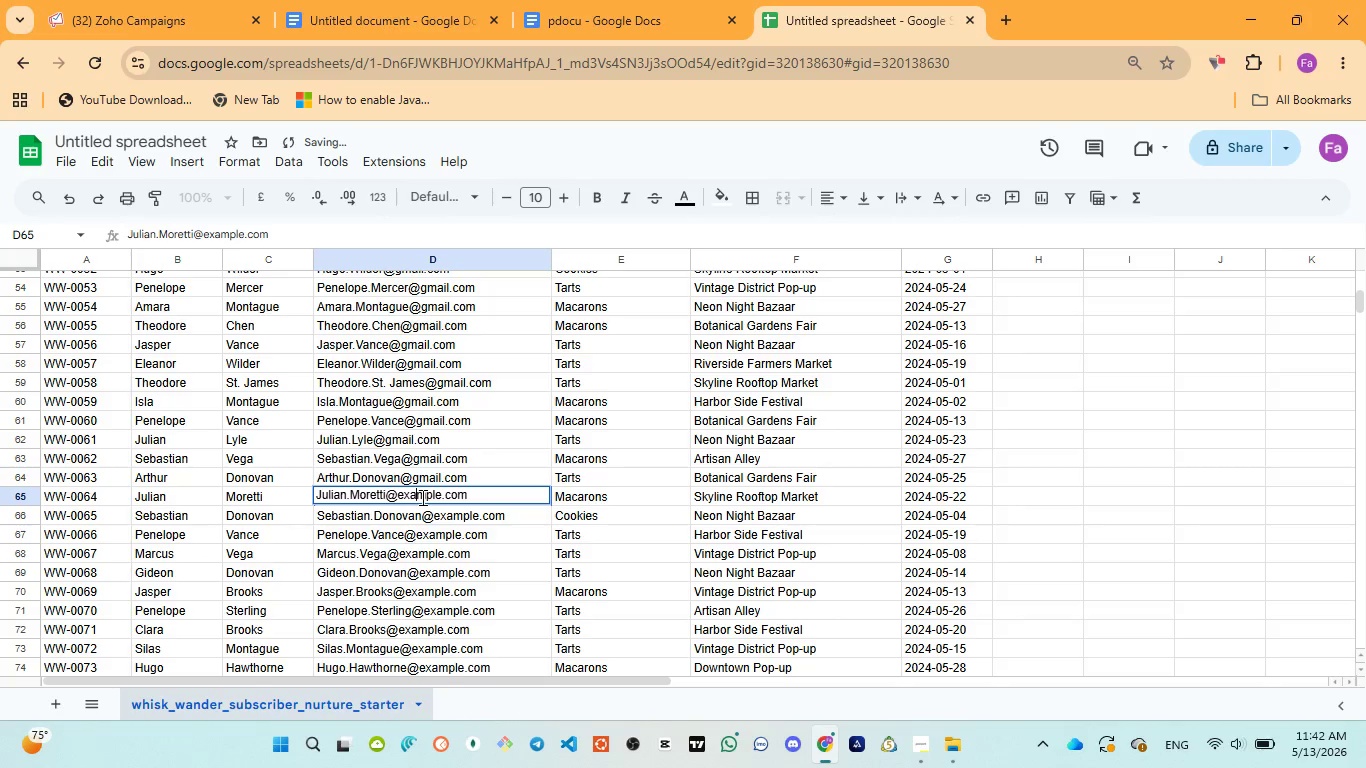 
double_click([421, 497])
 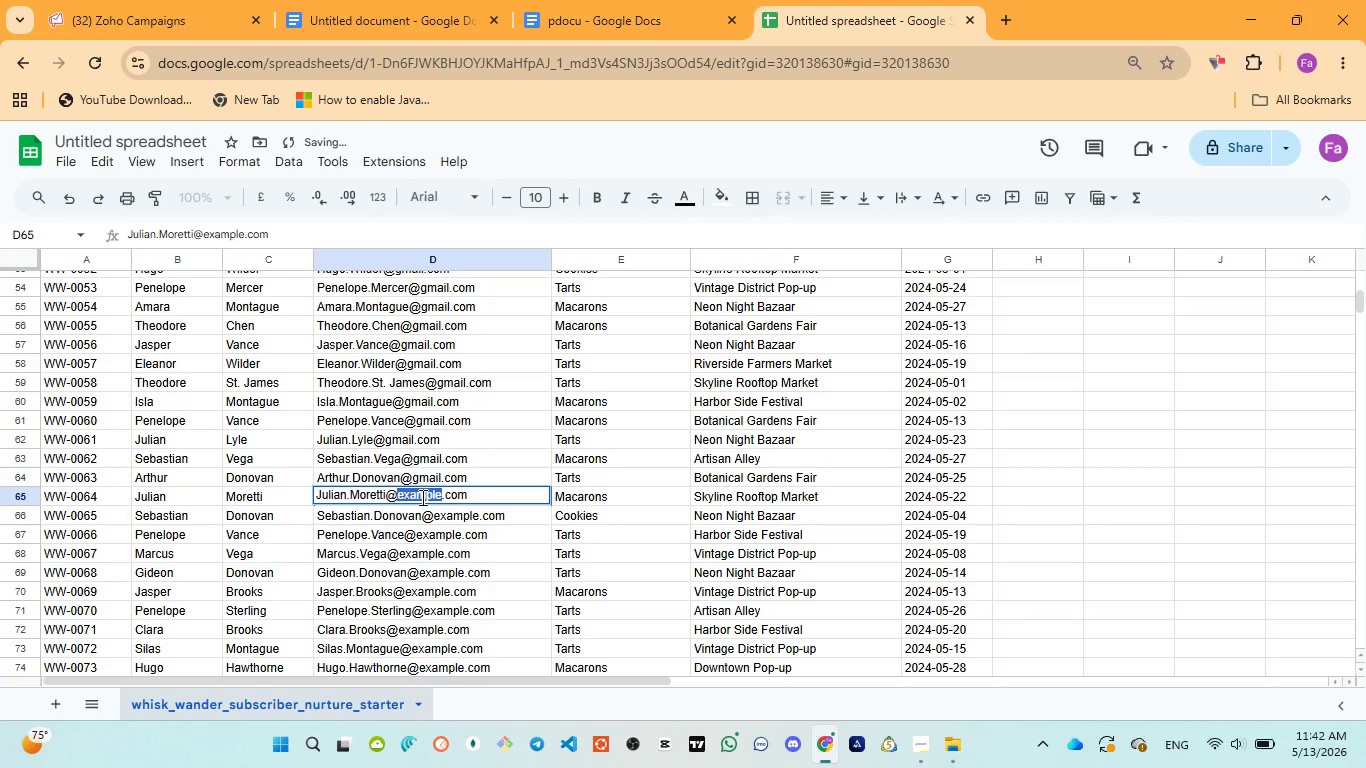 
key(Control+V)
 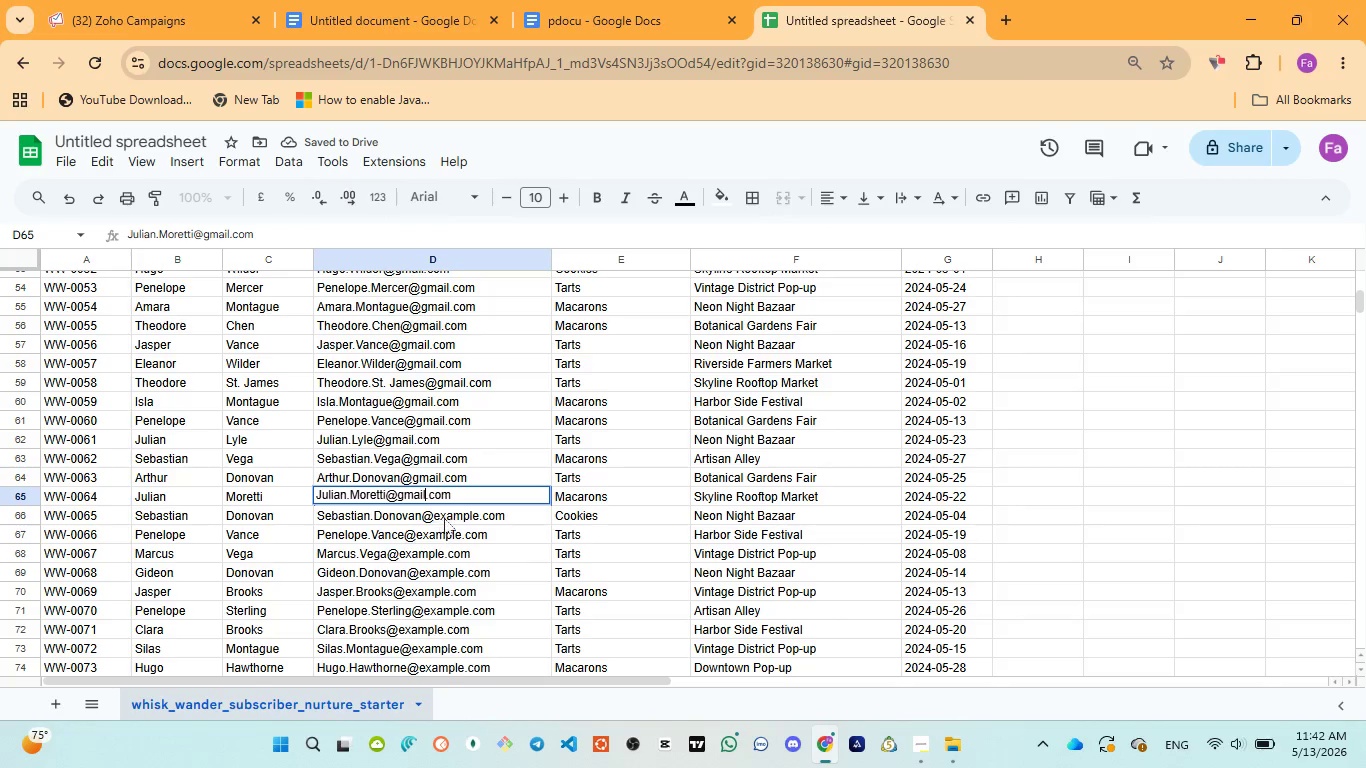 
left_click([449, 518])
 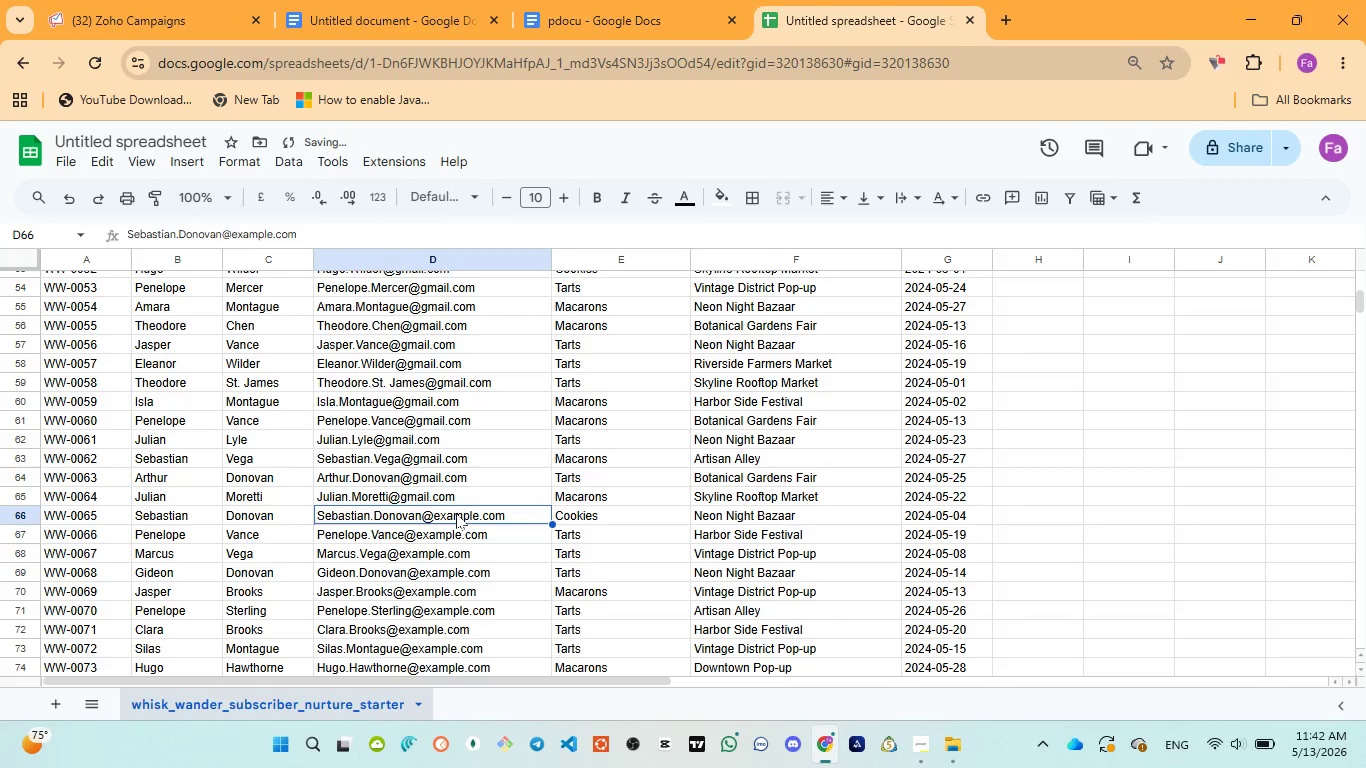 
double_click([456, 513])
 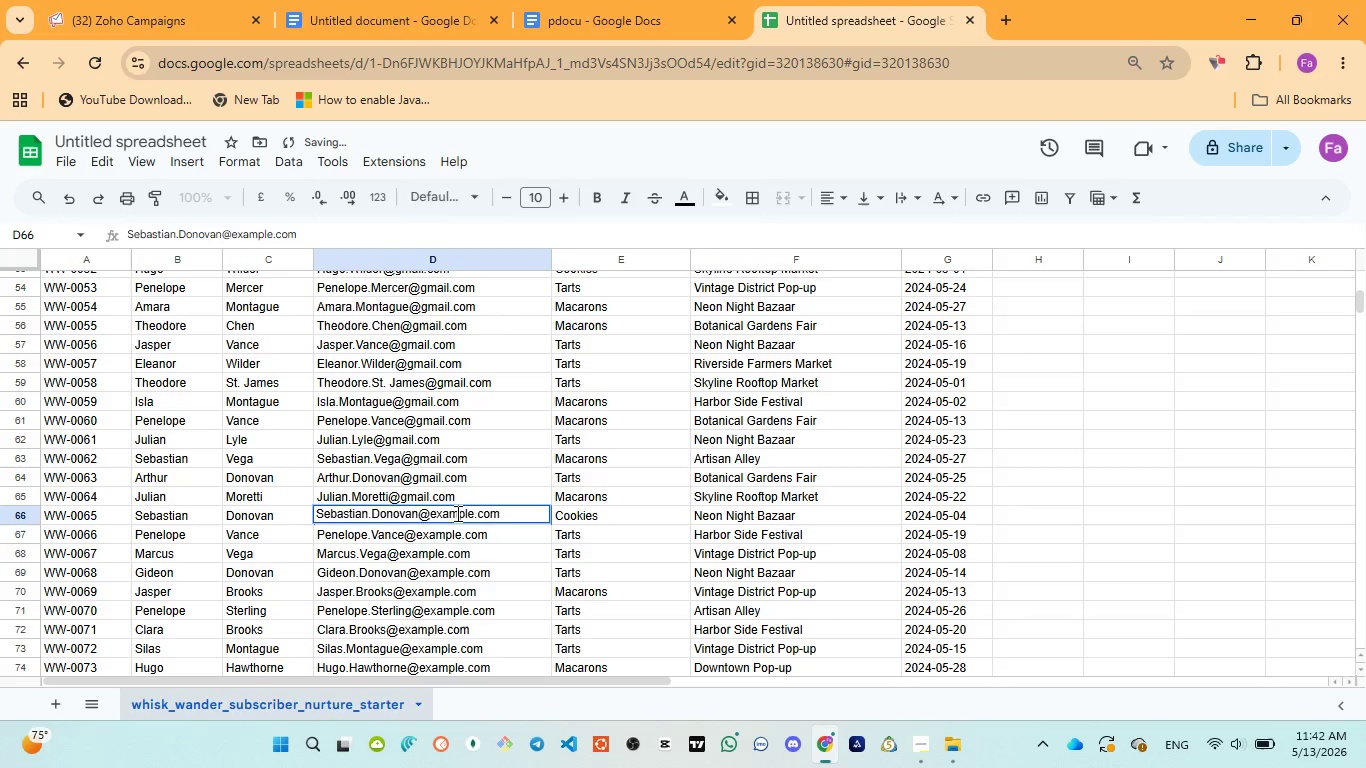 
double_click([456, 513])
 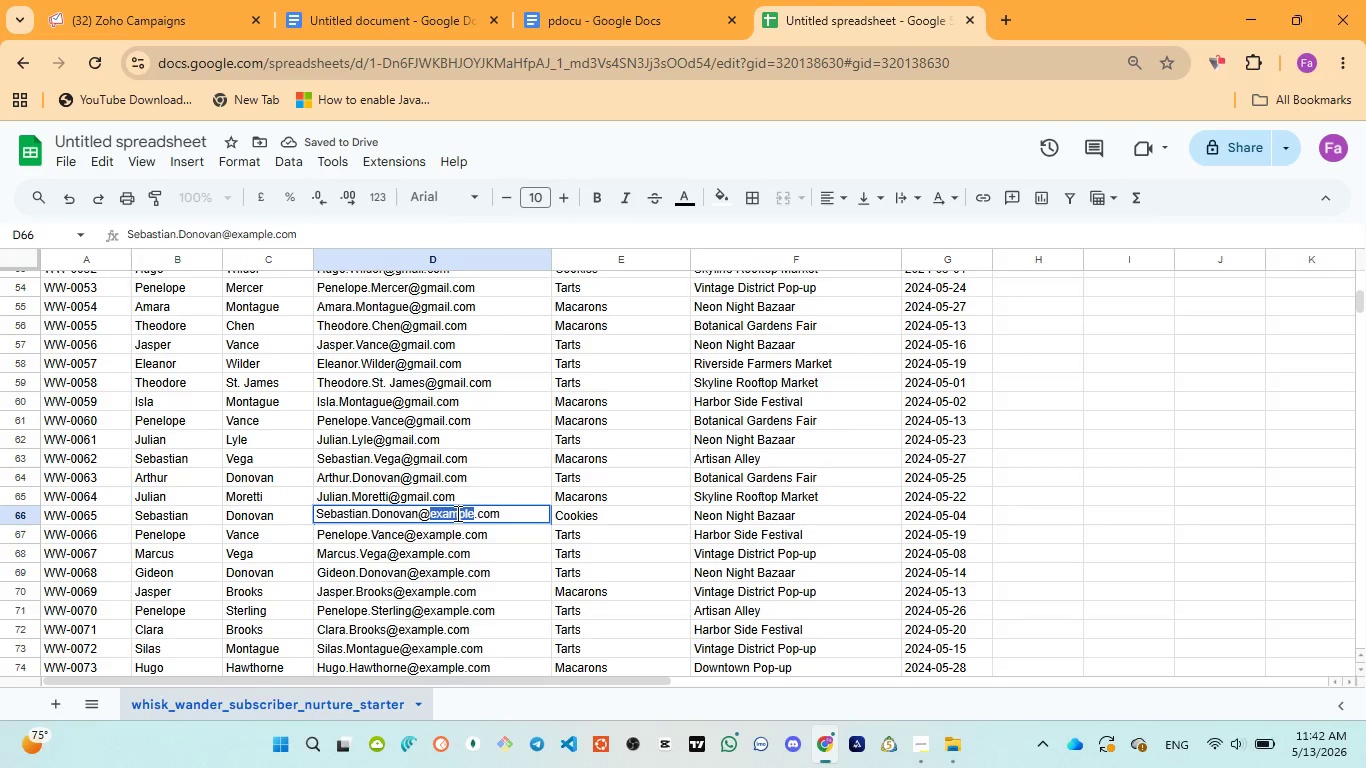 
key(Control+V)
 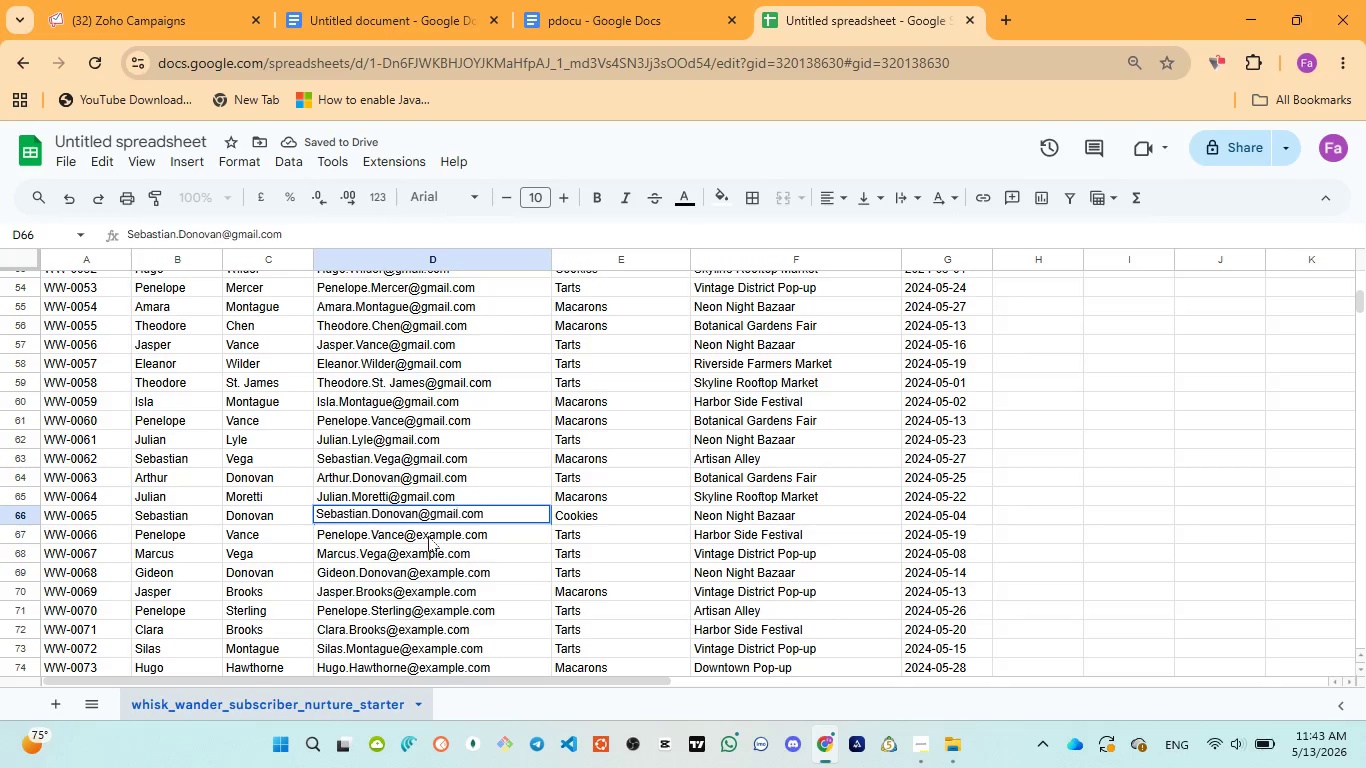 
double_click([428, 536])
 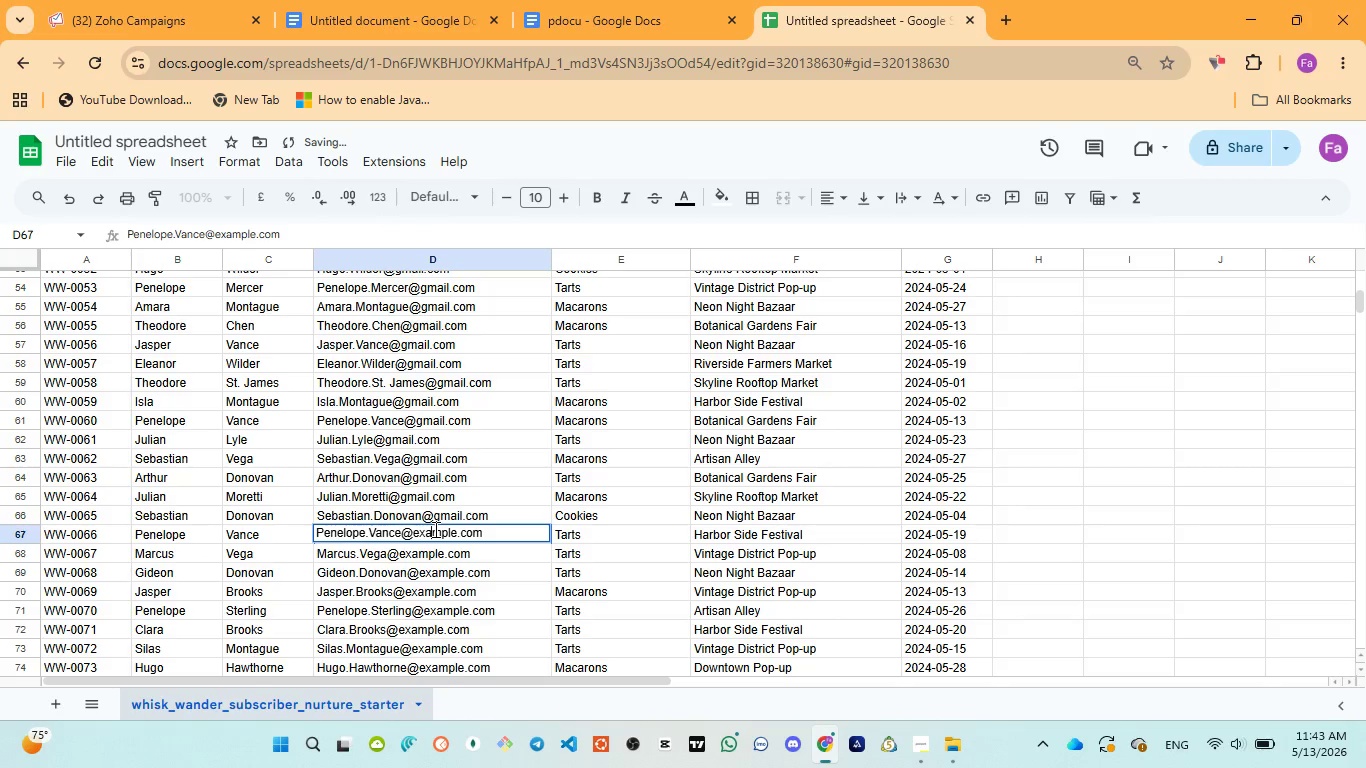 
double_click([434, 529])
 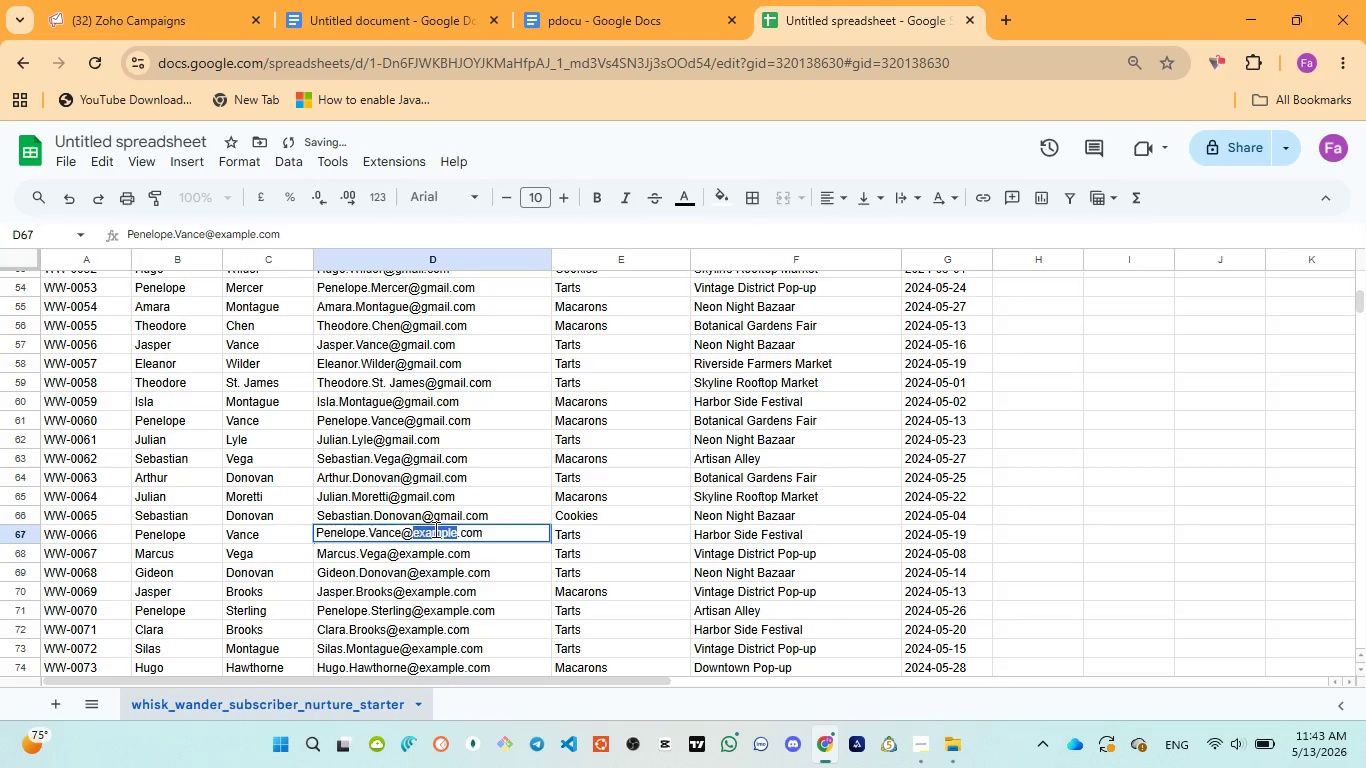 
key(Control+V)
 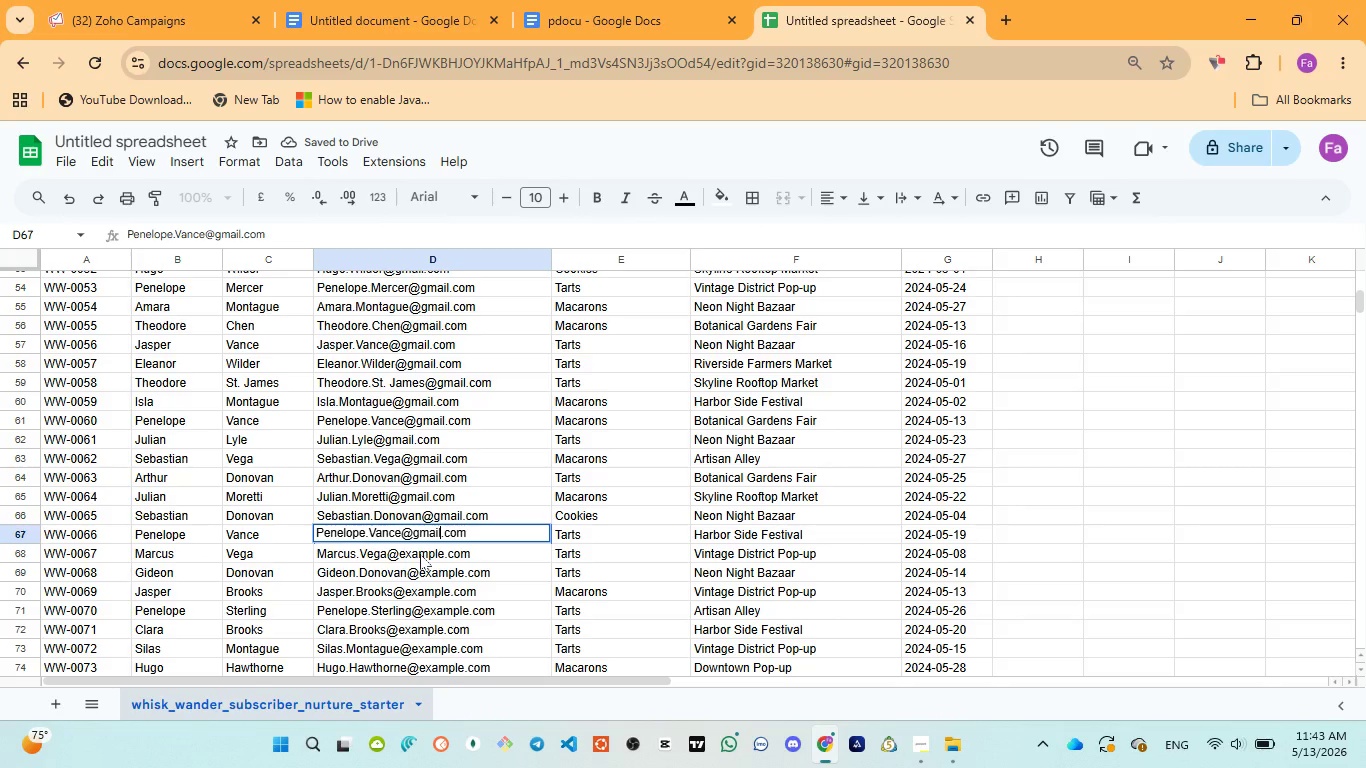 
double_click([420, 554])
 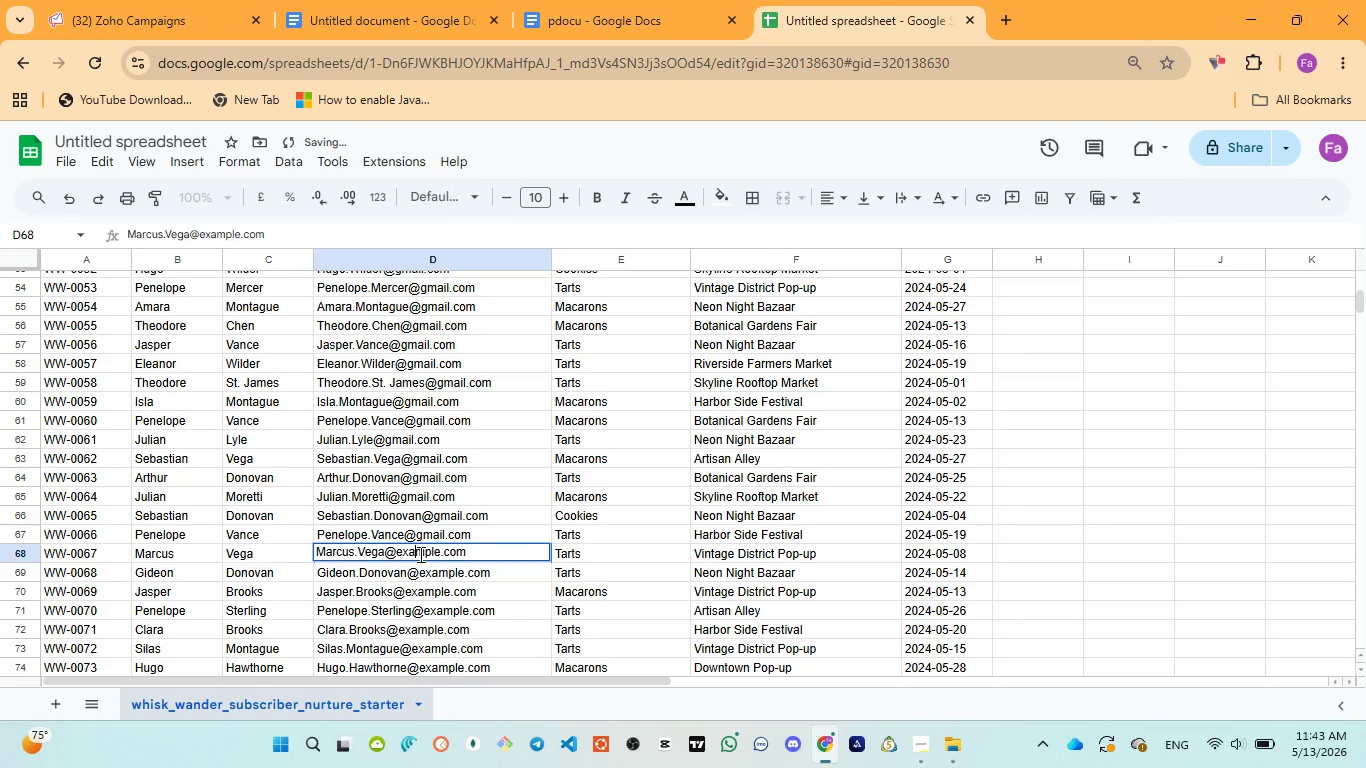 
double_click([419, 554])
 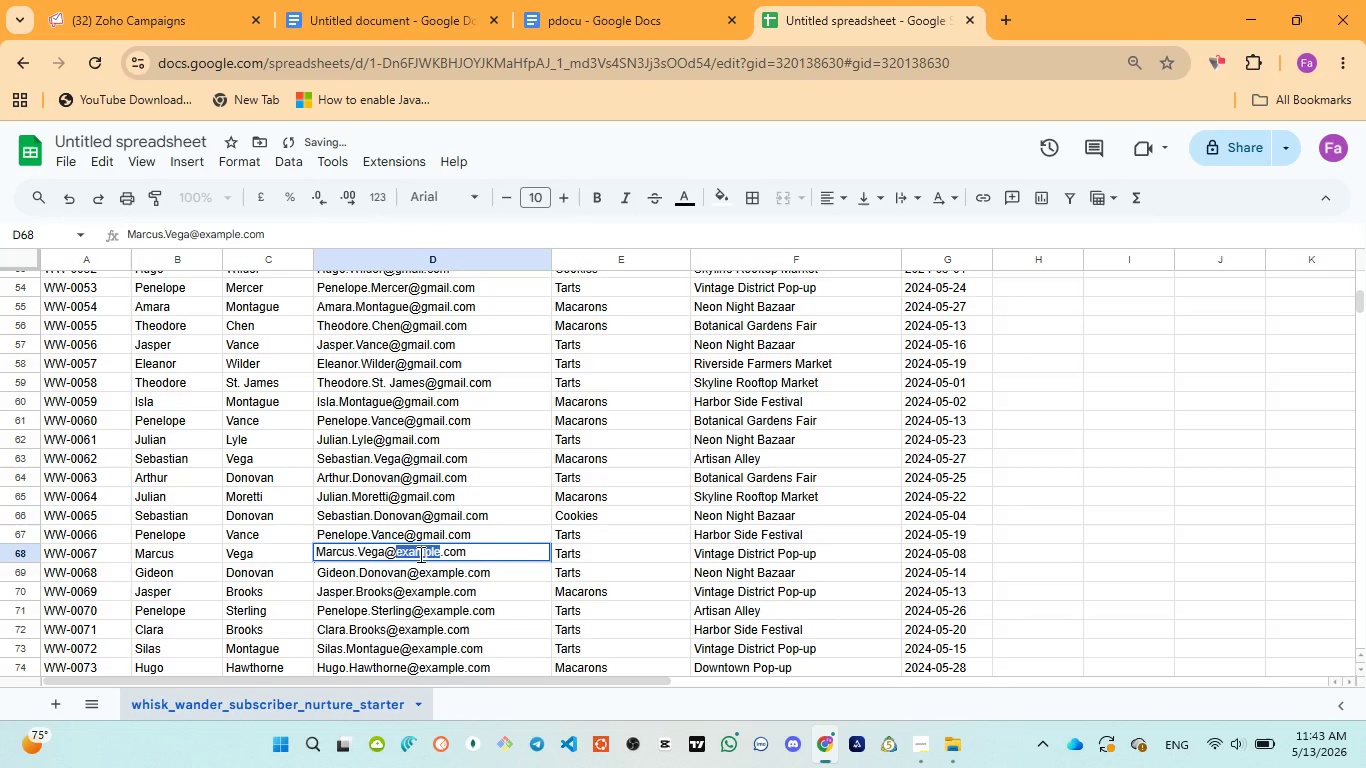 
key(Control+V)
 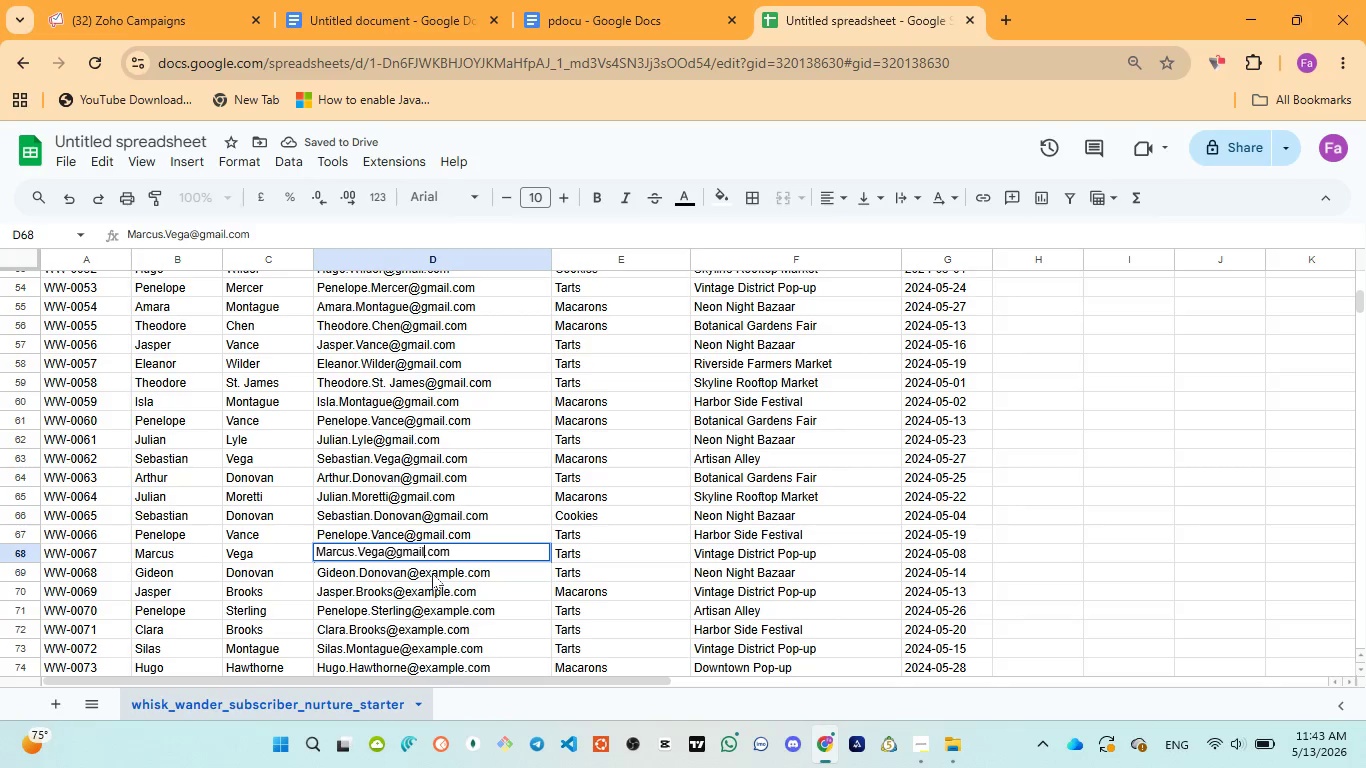 
double_click([432, 573])
 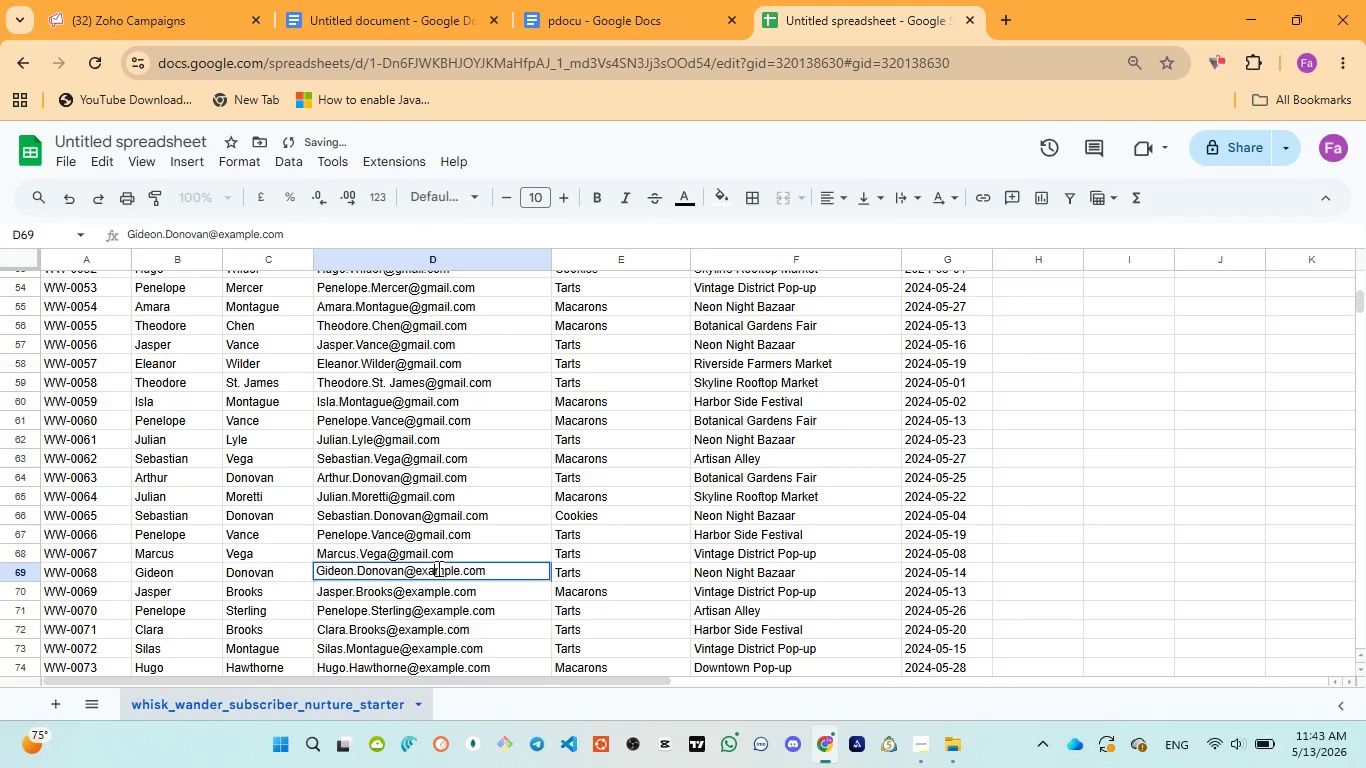 
double_click([437, 568])
 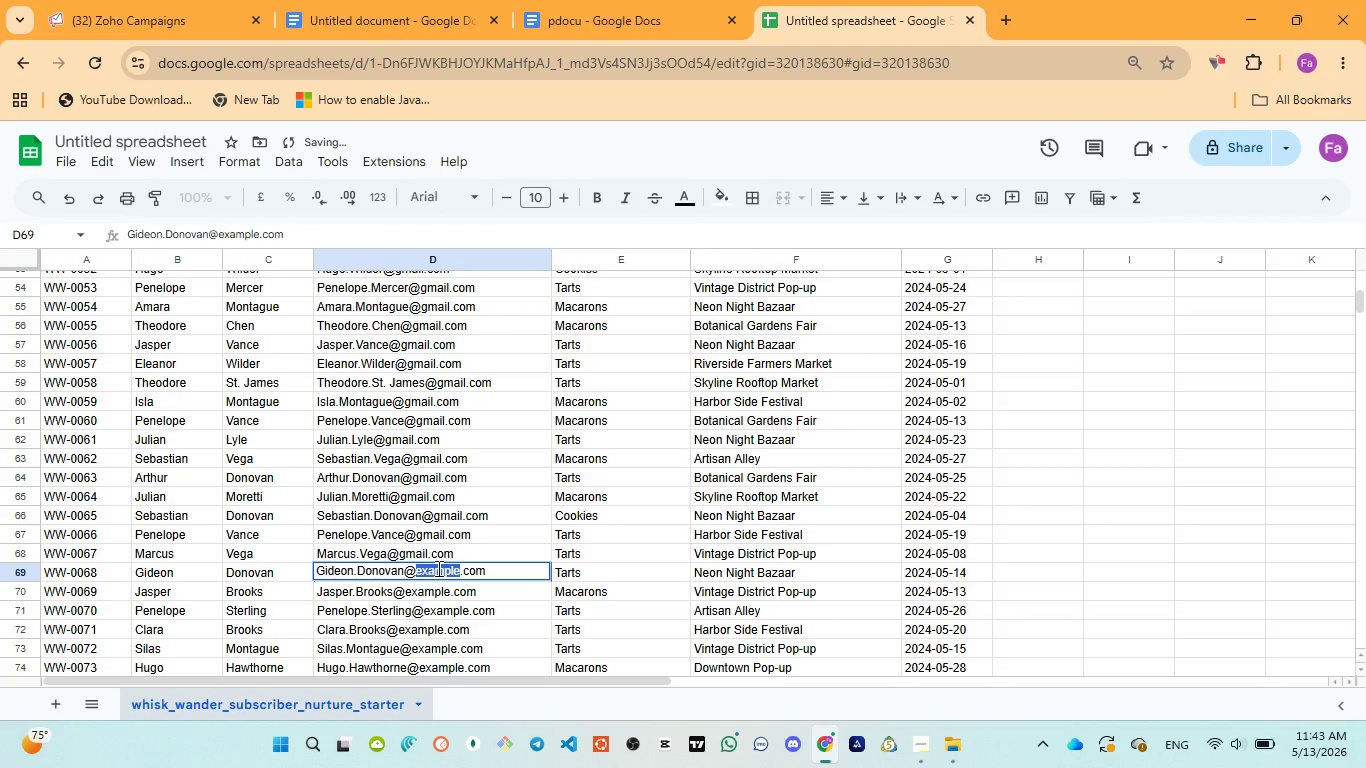 
key(Control+V)
 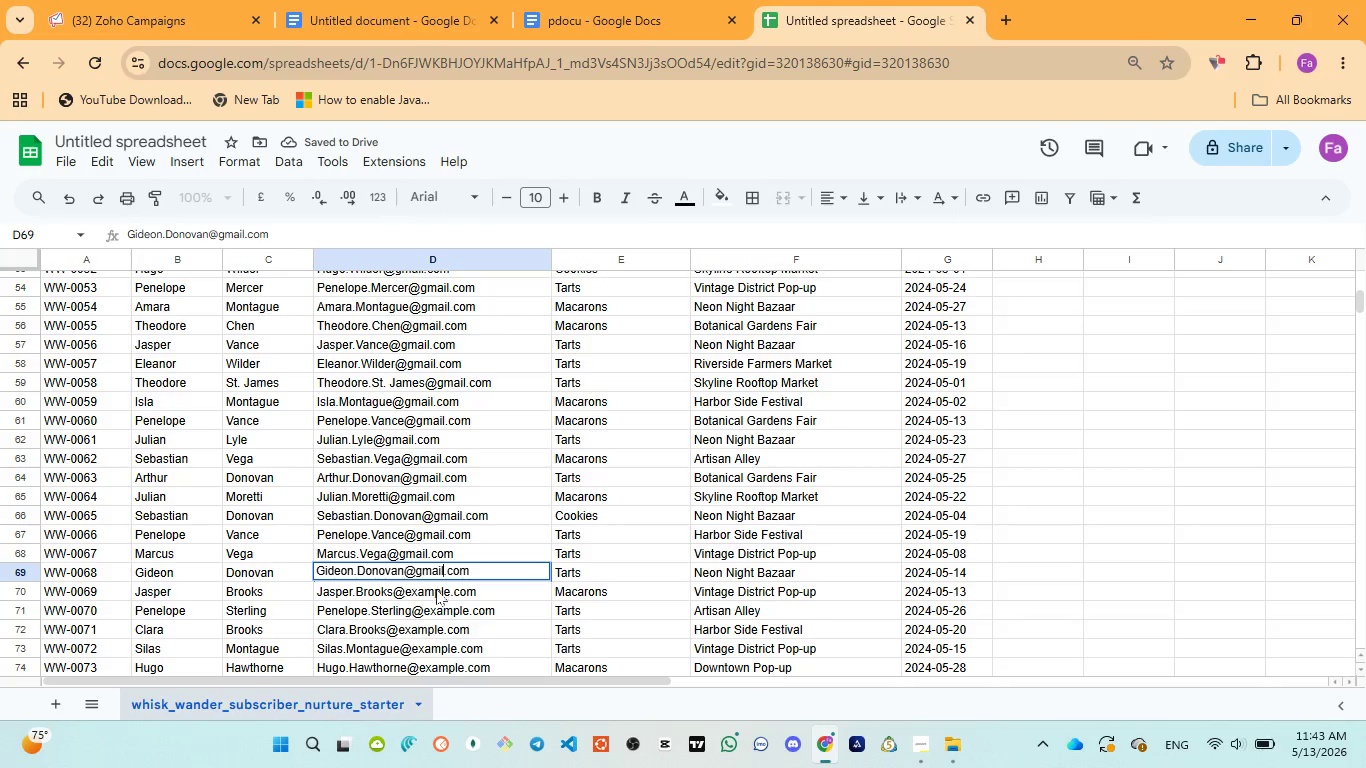 
left_click([436, 589])
 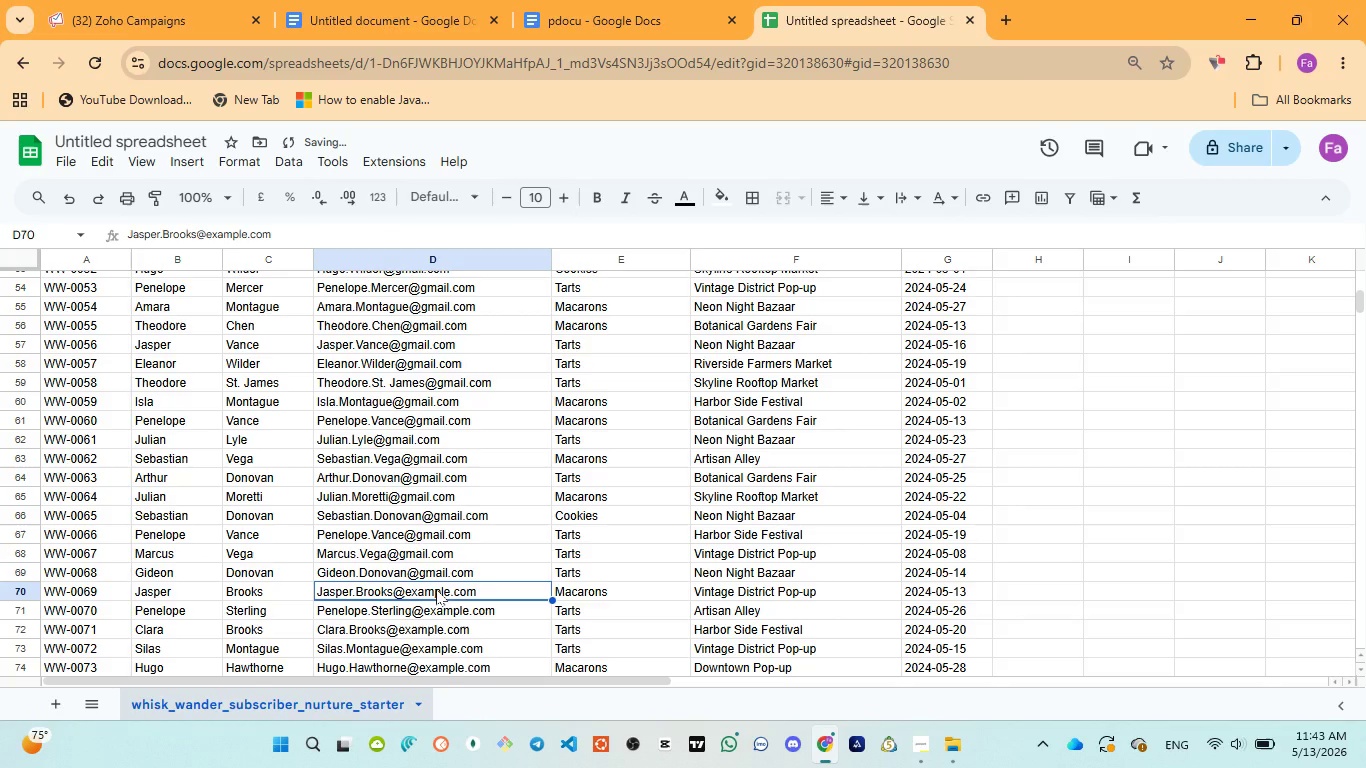 
scroll: coordinate [436, 589], scroll_direction: down, amount: 1.0
 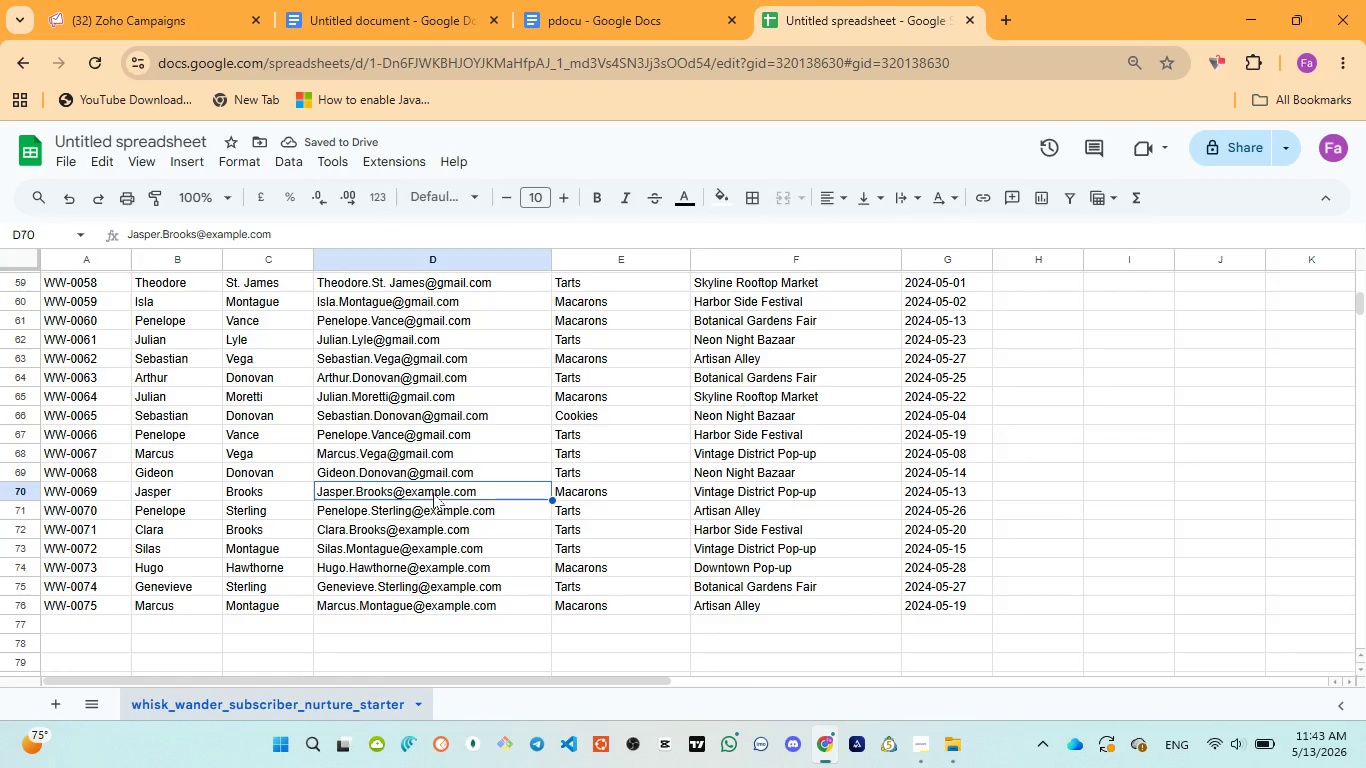 
double_click([433, 493])
 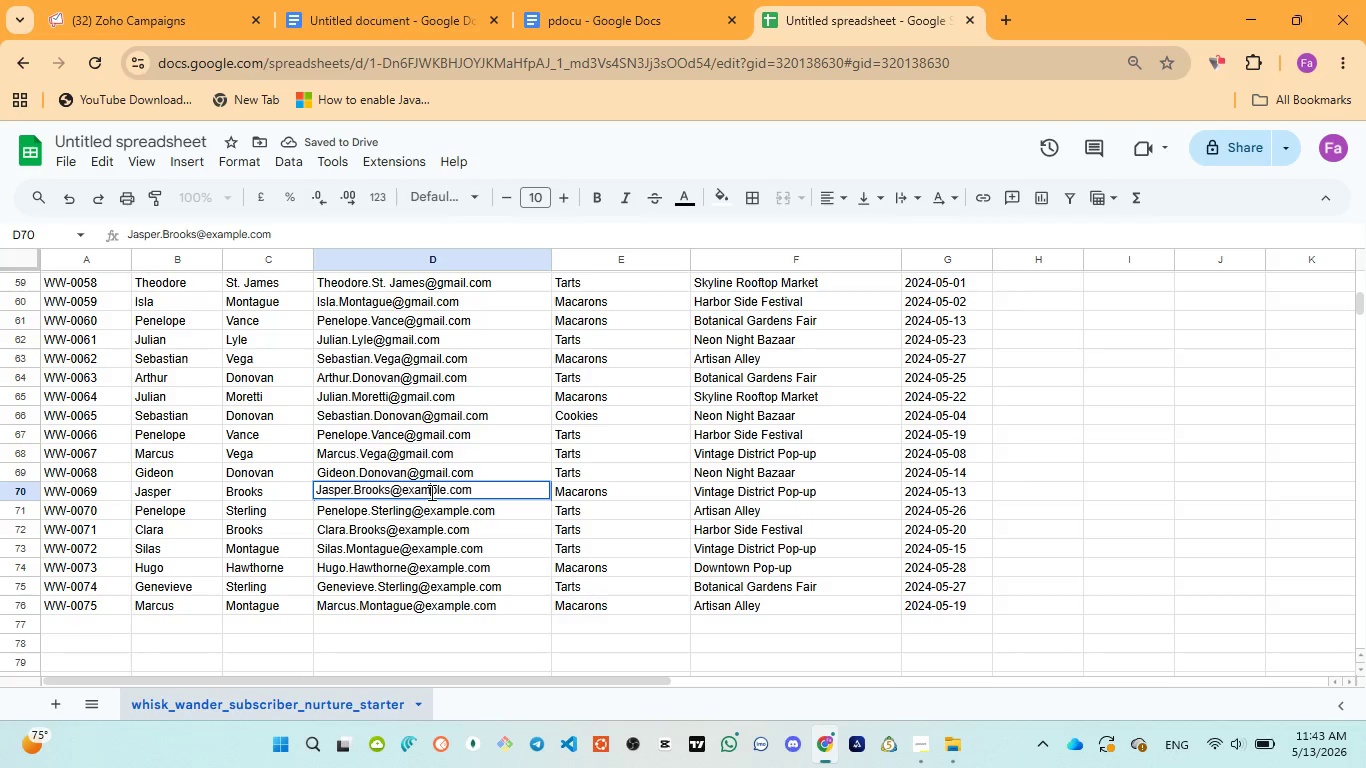 
double_click([430, 492])
 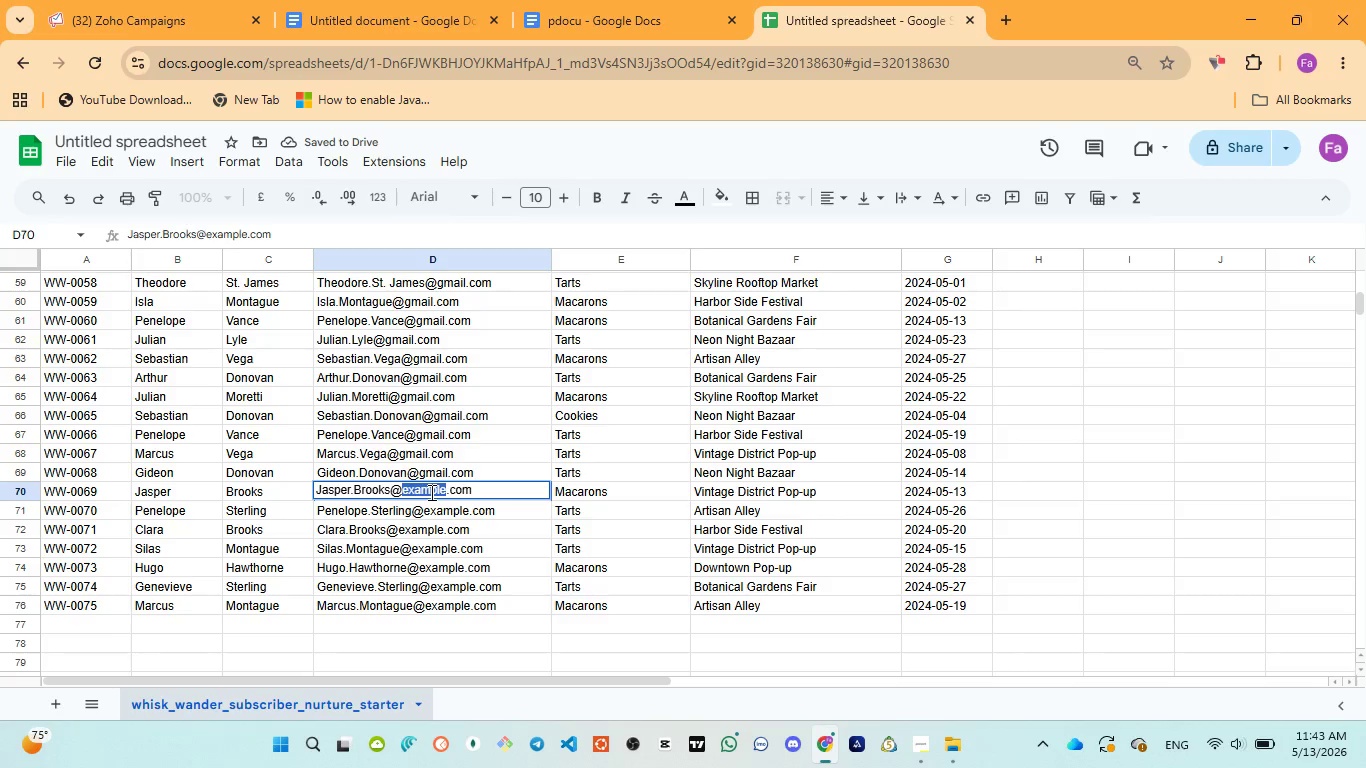 
key(Control+V)
 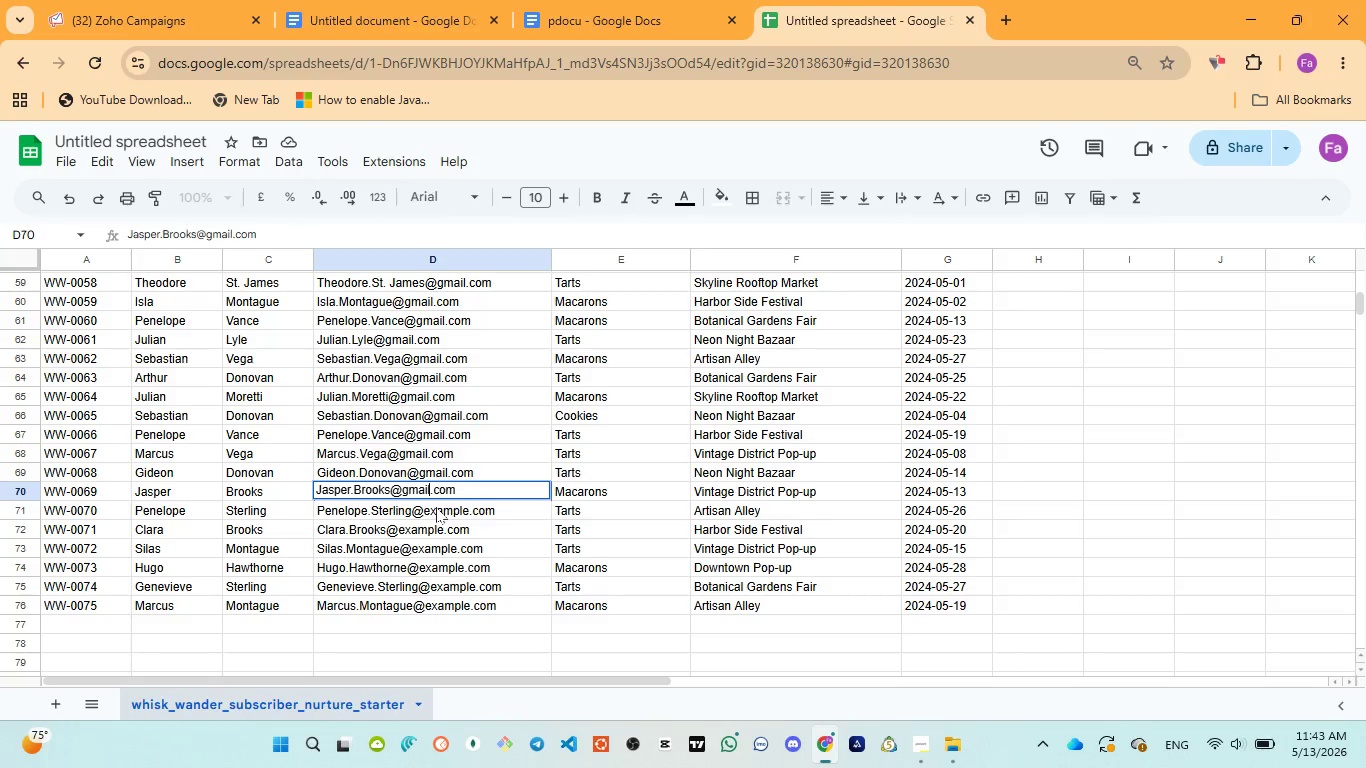 
double_click([436, 507])
 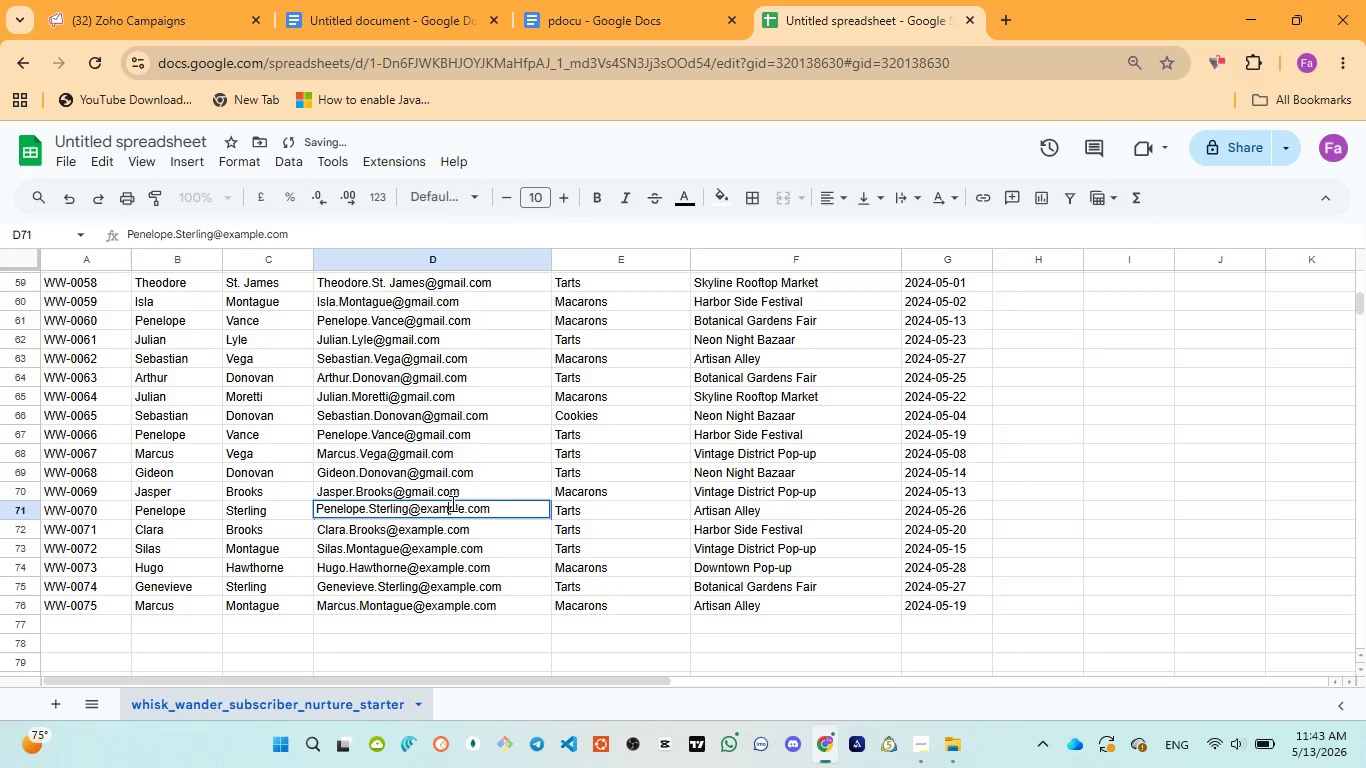 
double_click([451, 503])
 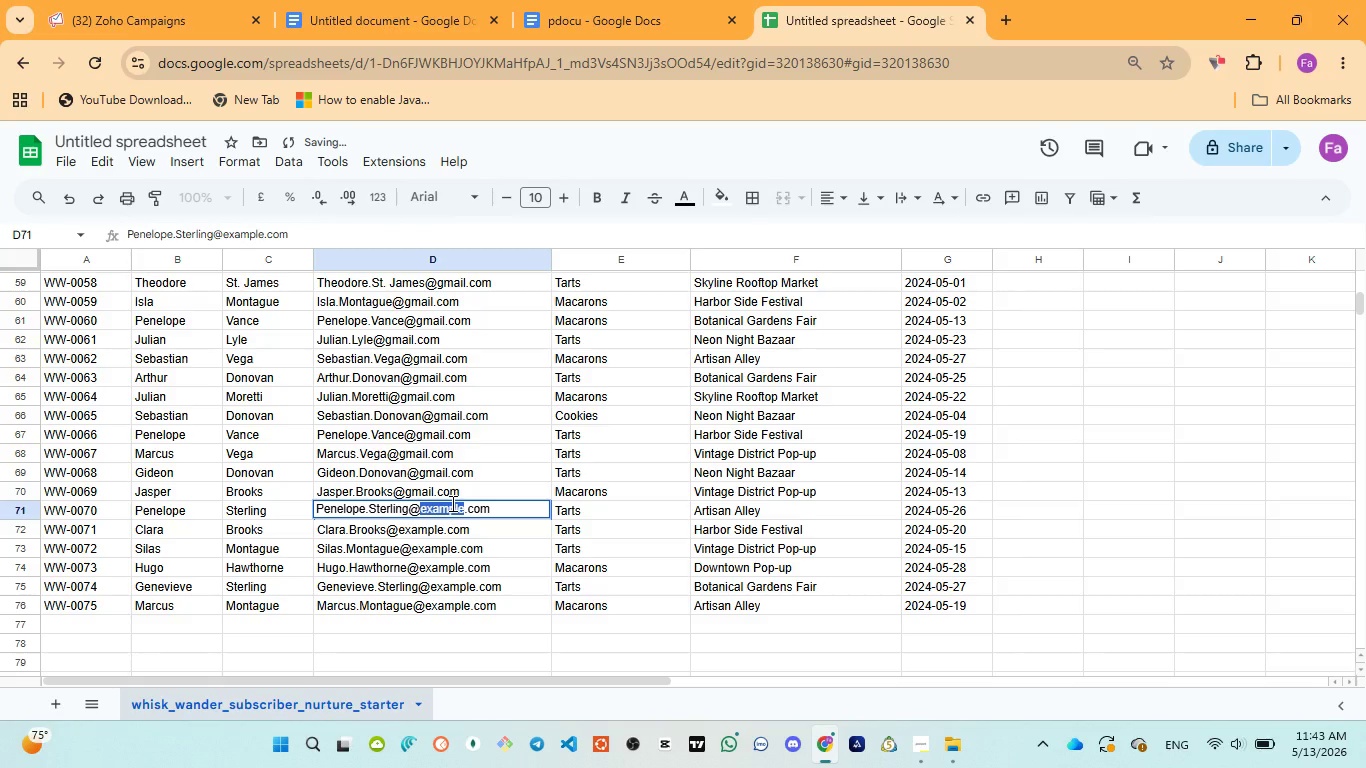 
key(Control+V)
 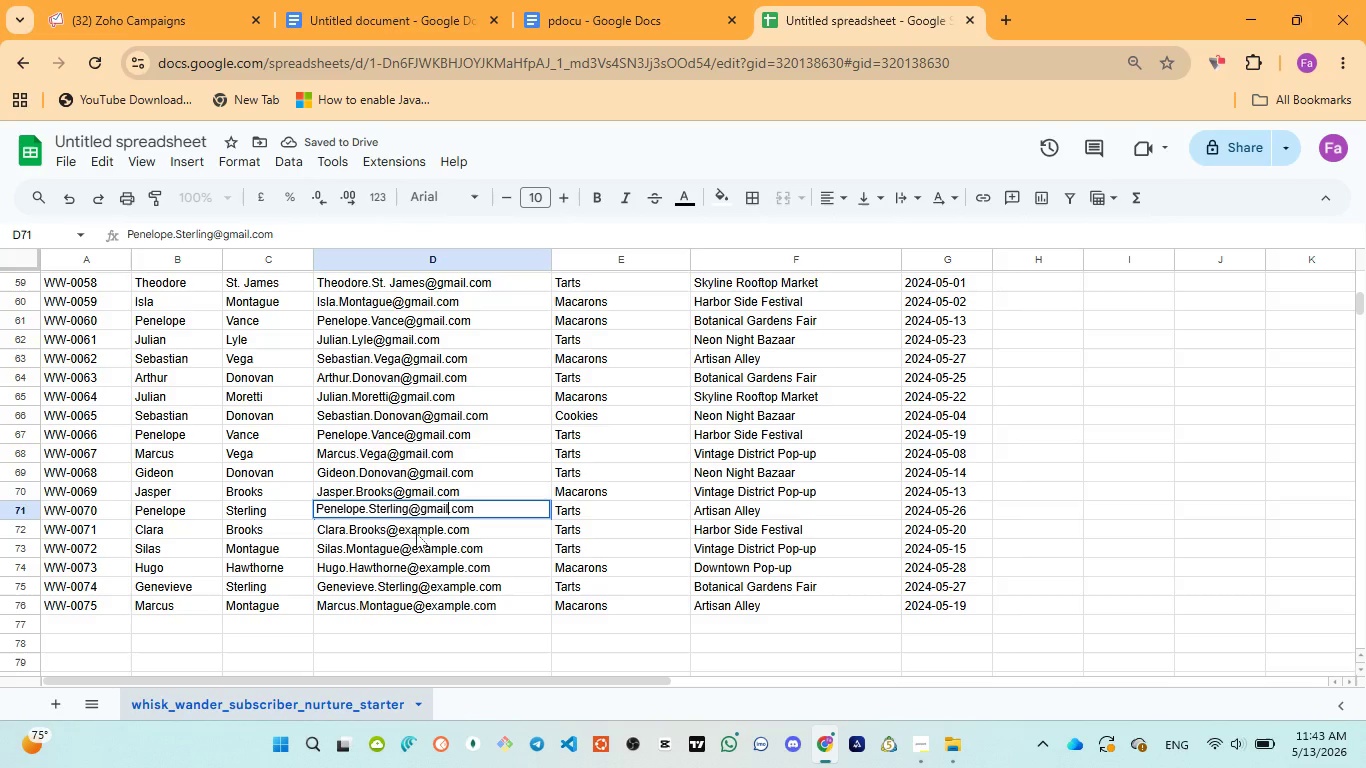 
double_click([416, 533])
 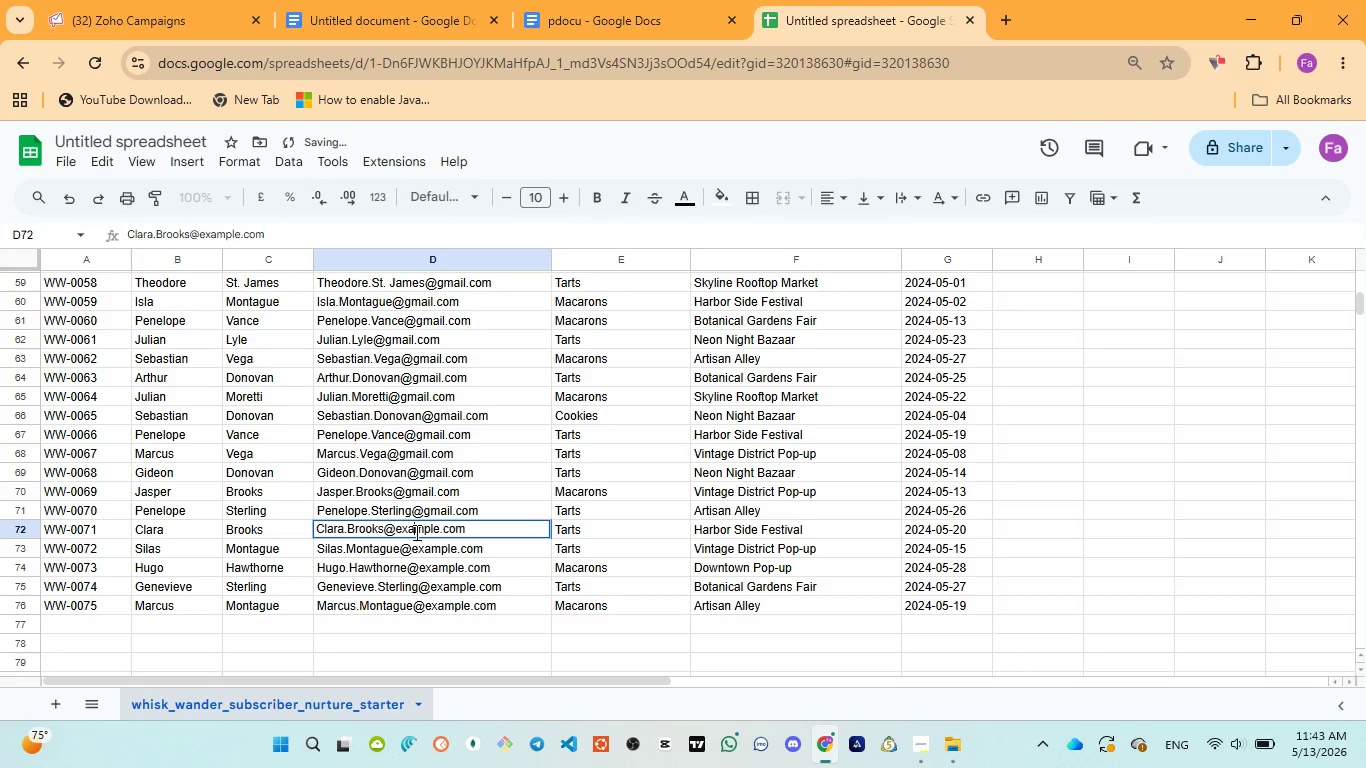 
double_click([415, 532])
 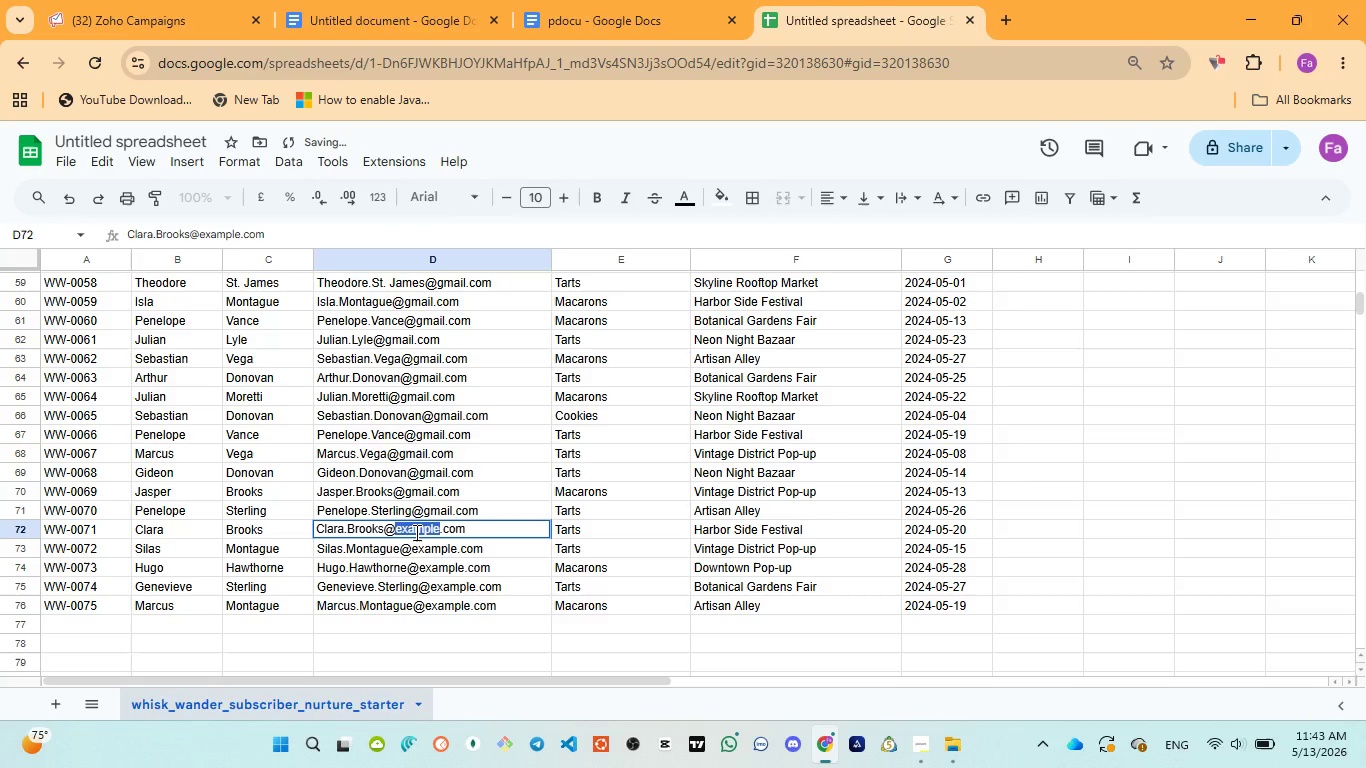 
key(Control+V)
 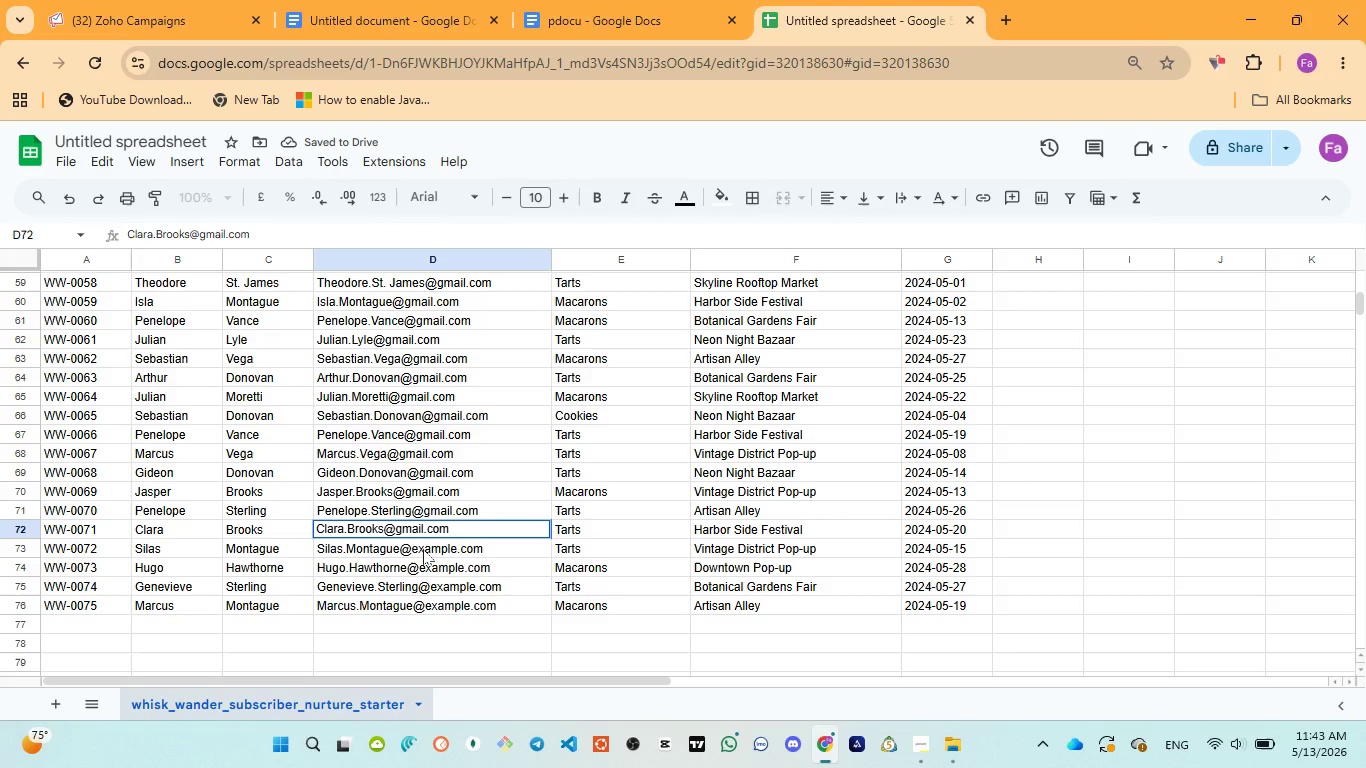 
left_click([423, 549])
 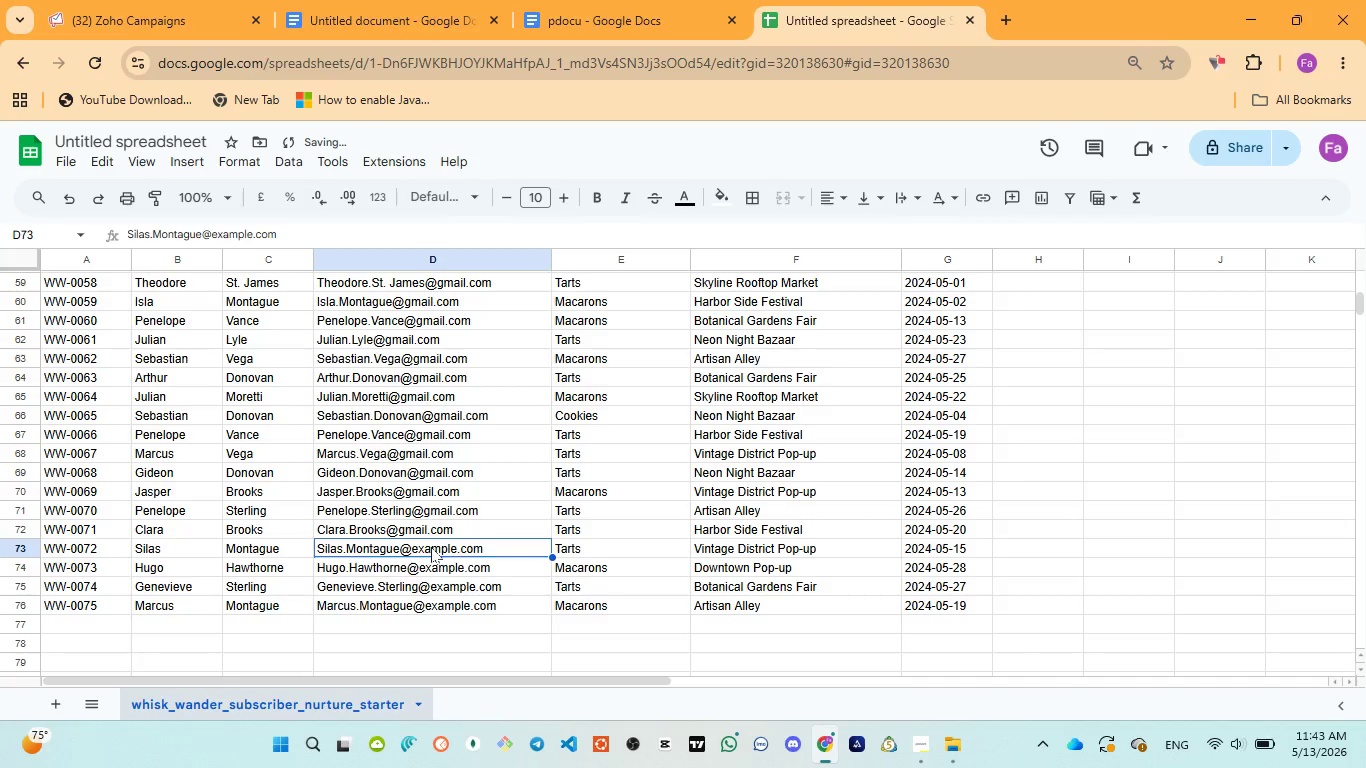 
double_click([431, 547])
 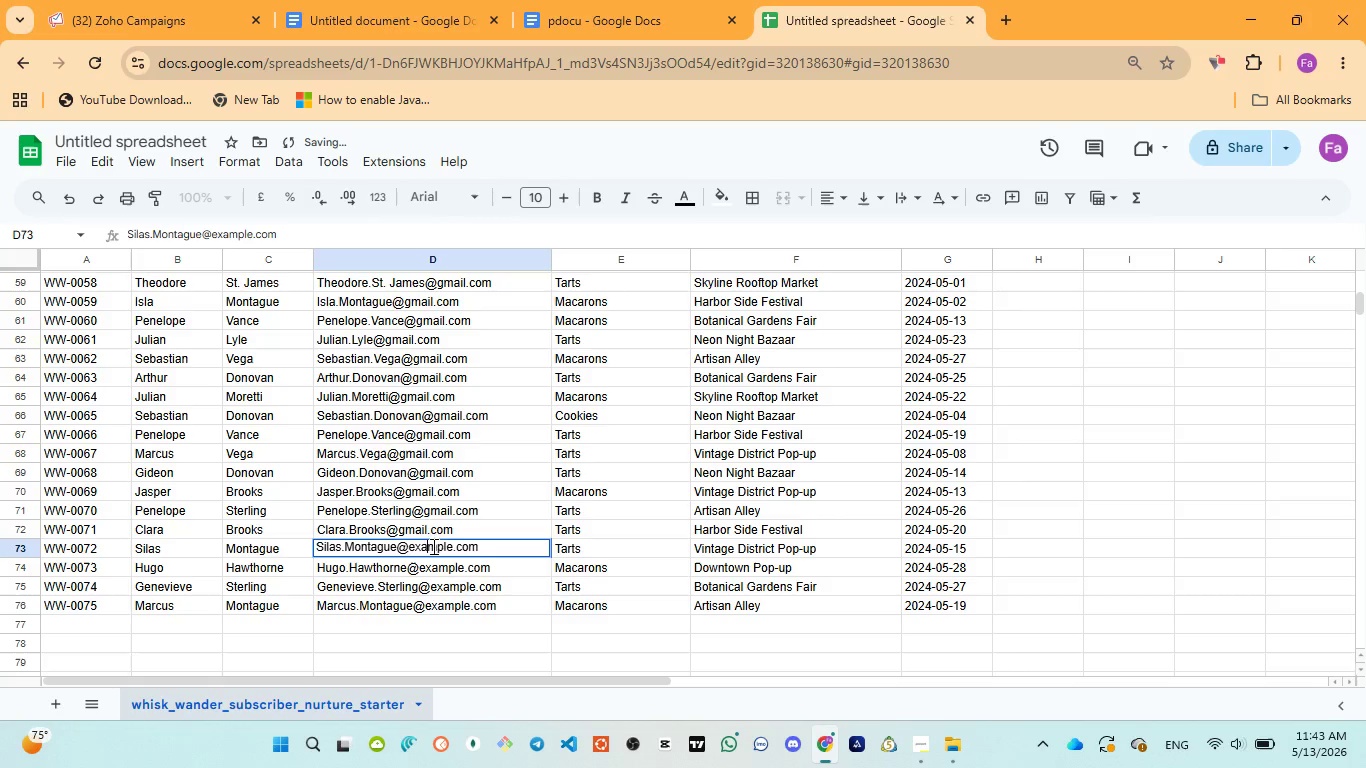 
double_click([432, 546])
 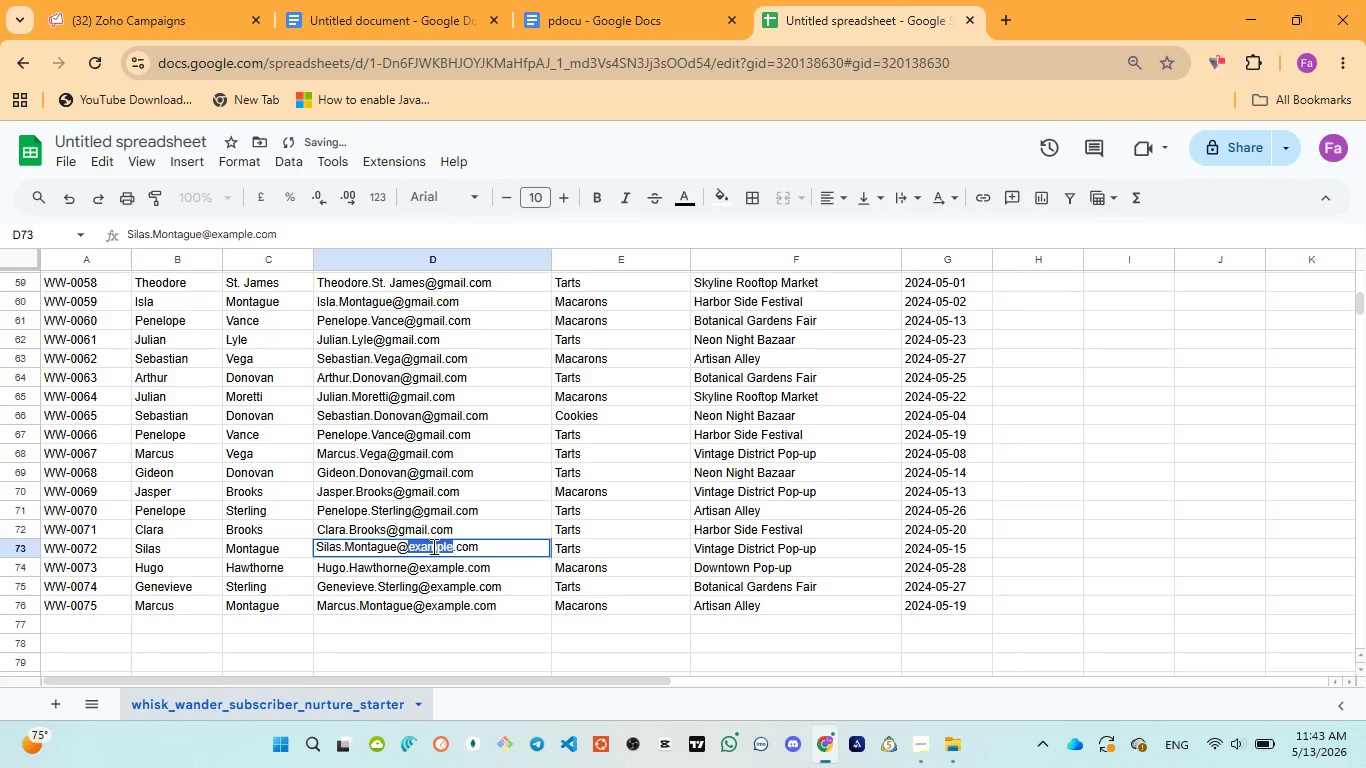 
key(Control+V)
 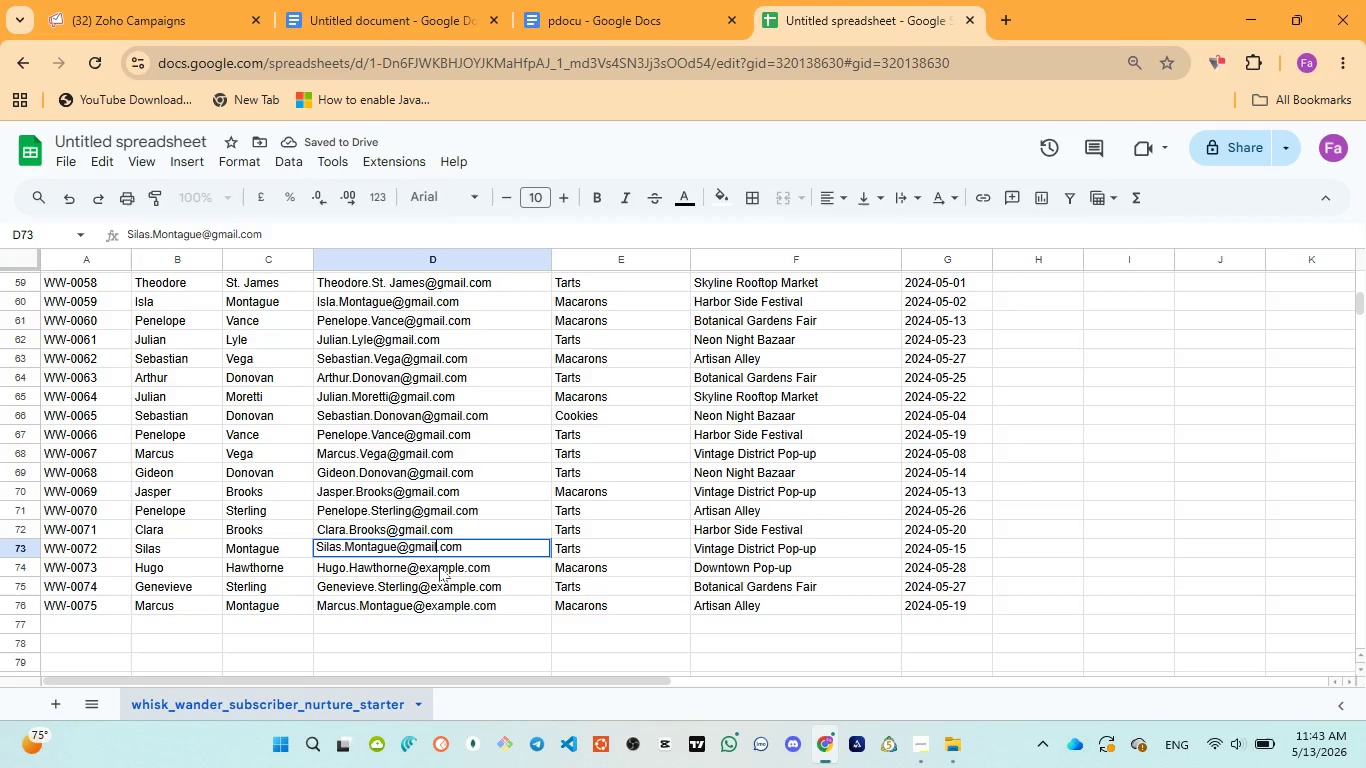 
double_click([439, 566])
 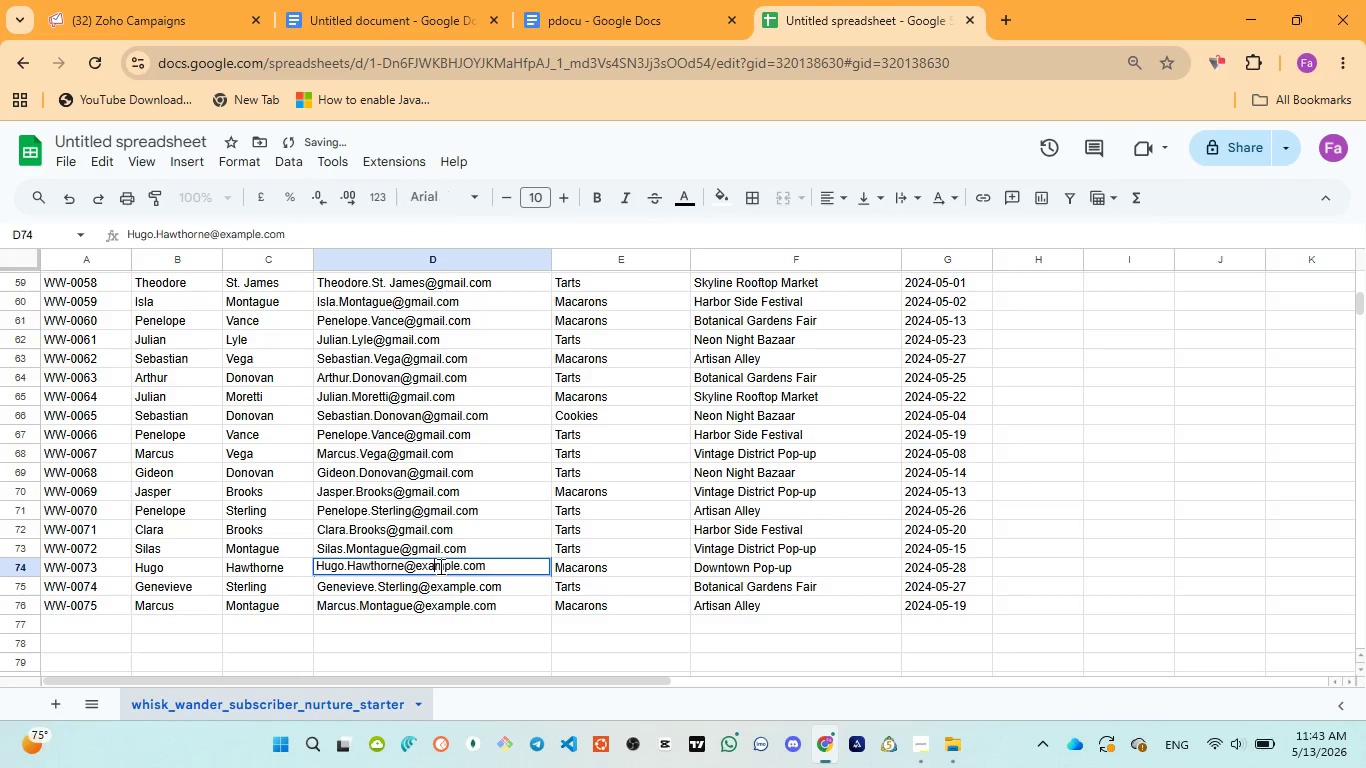 
double_click([439, 566])
 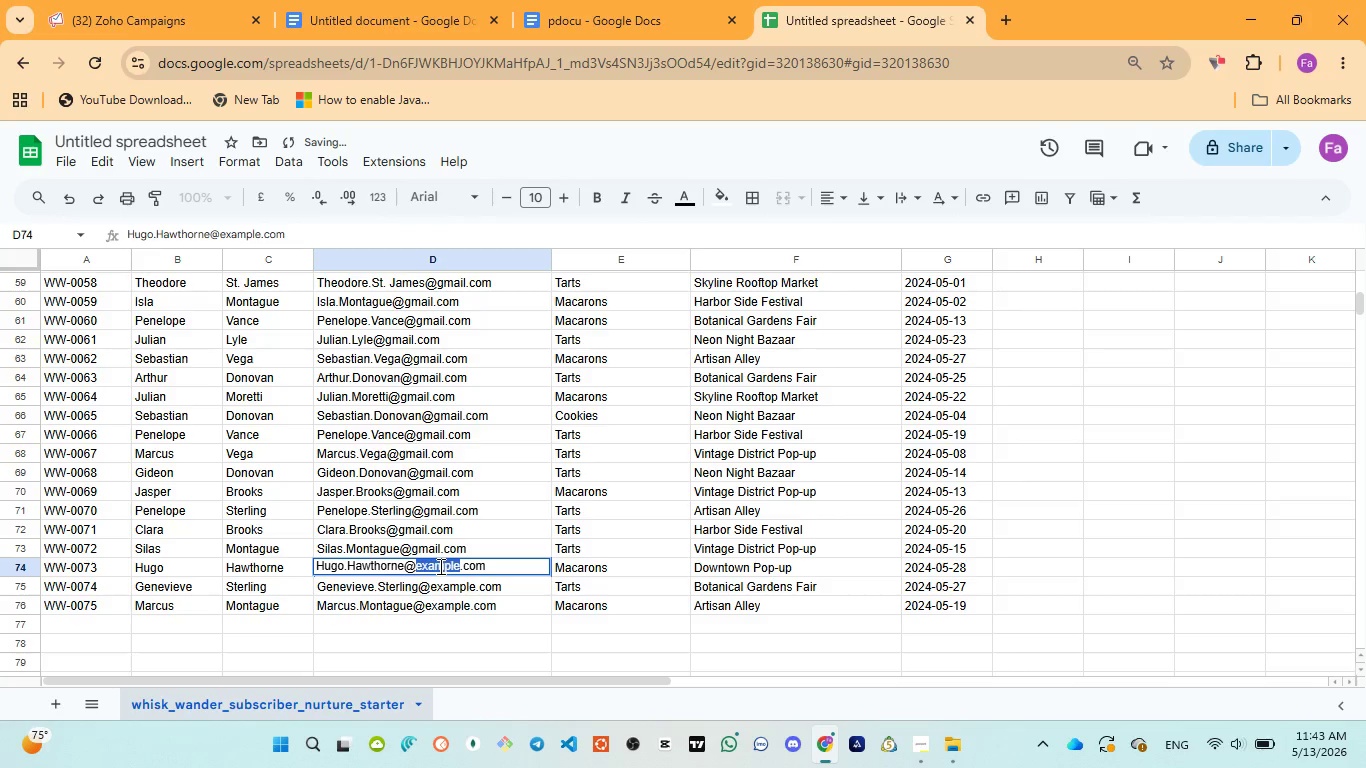 
key(Control+V)
 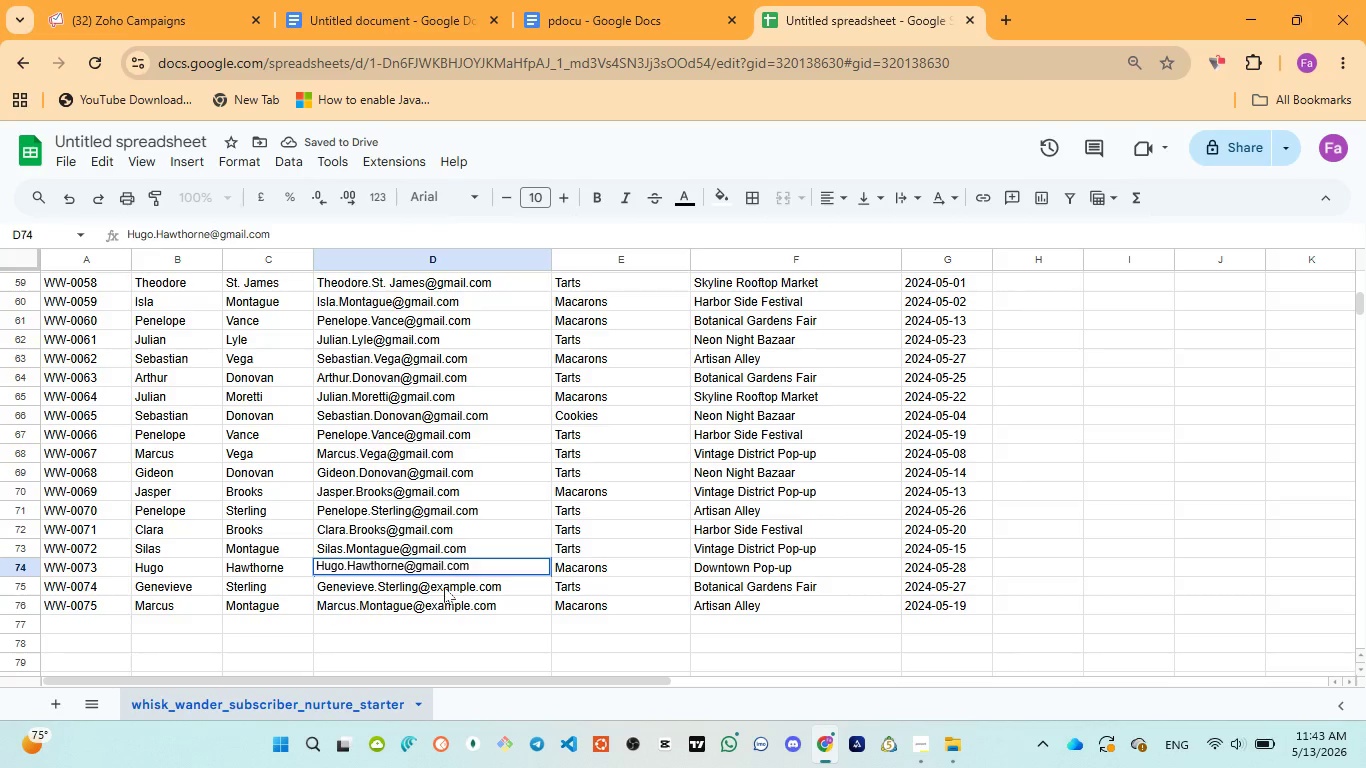 
double_click([444, 587])
 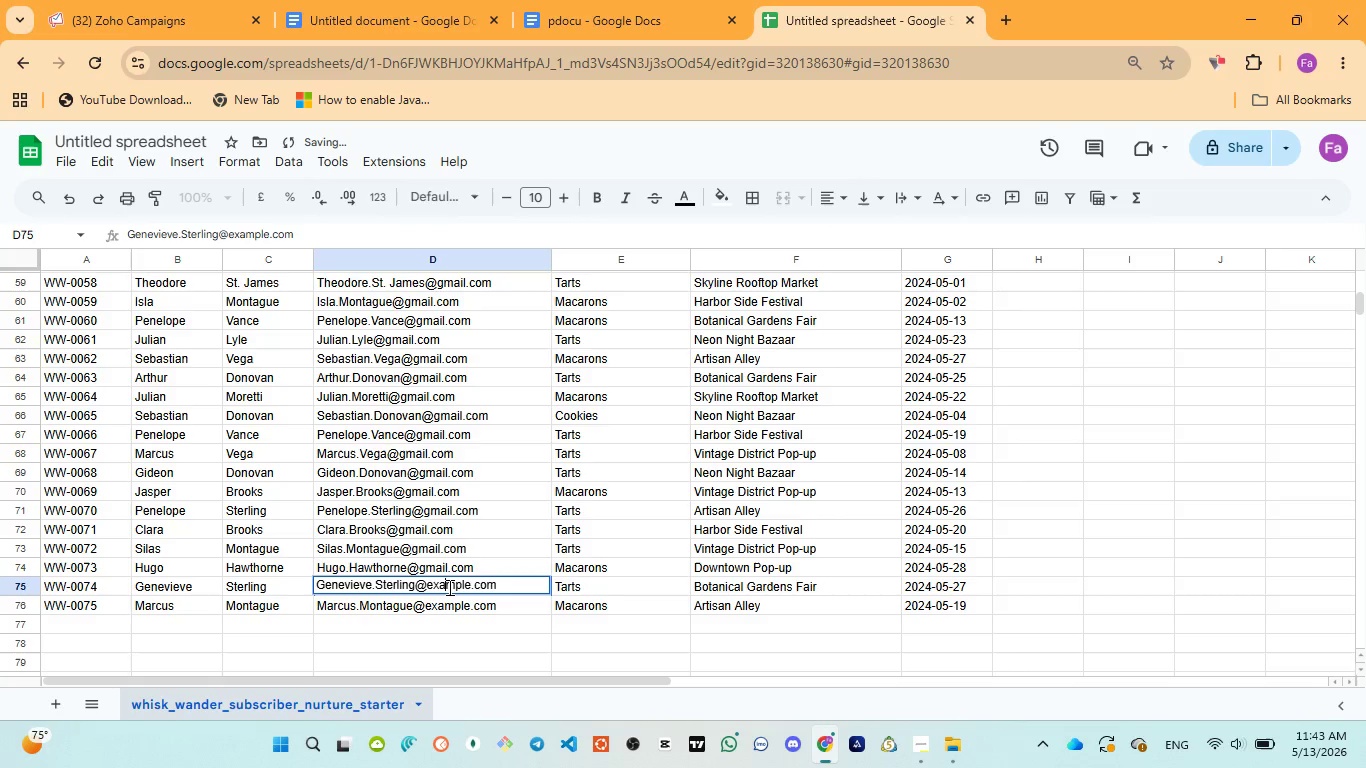 
double_click([448, 587])
 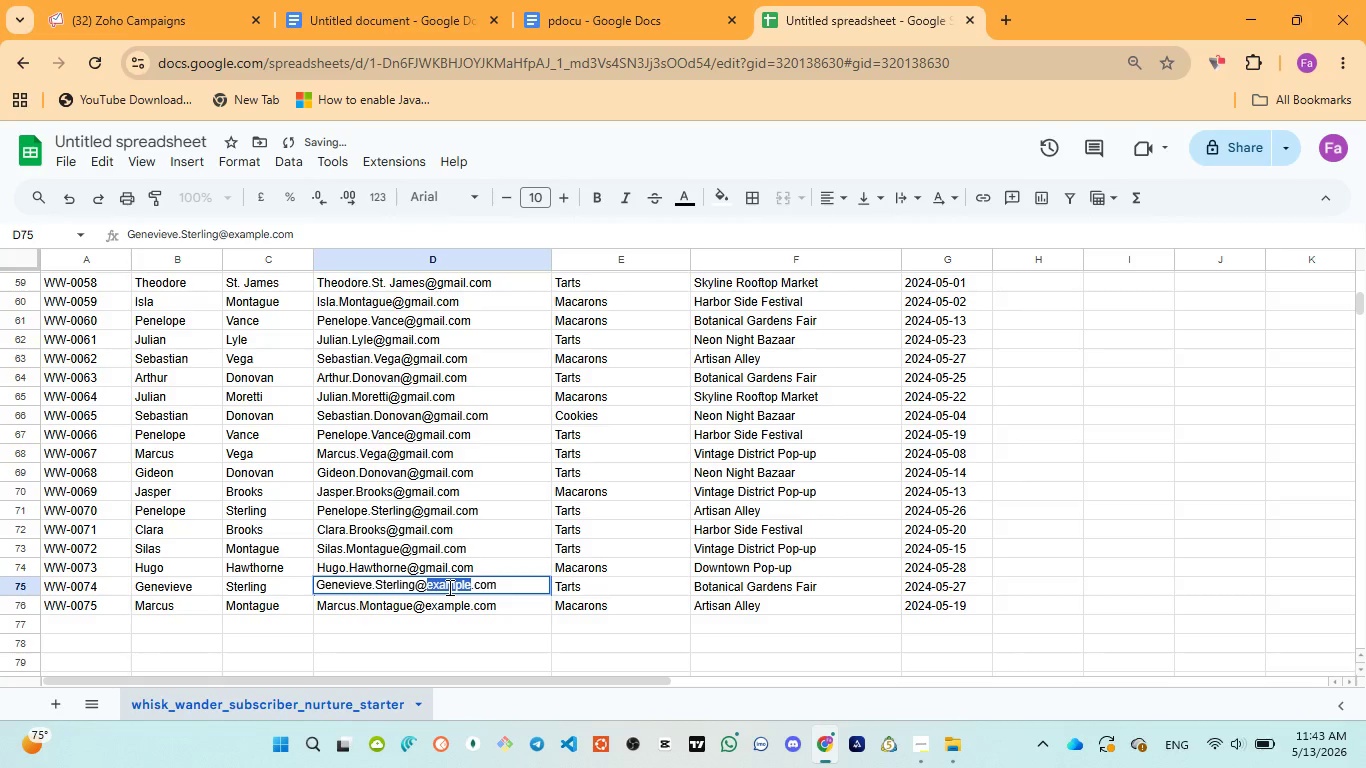 
key(Control+V)
 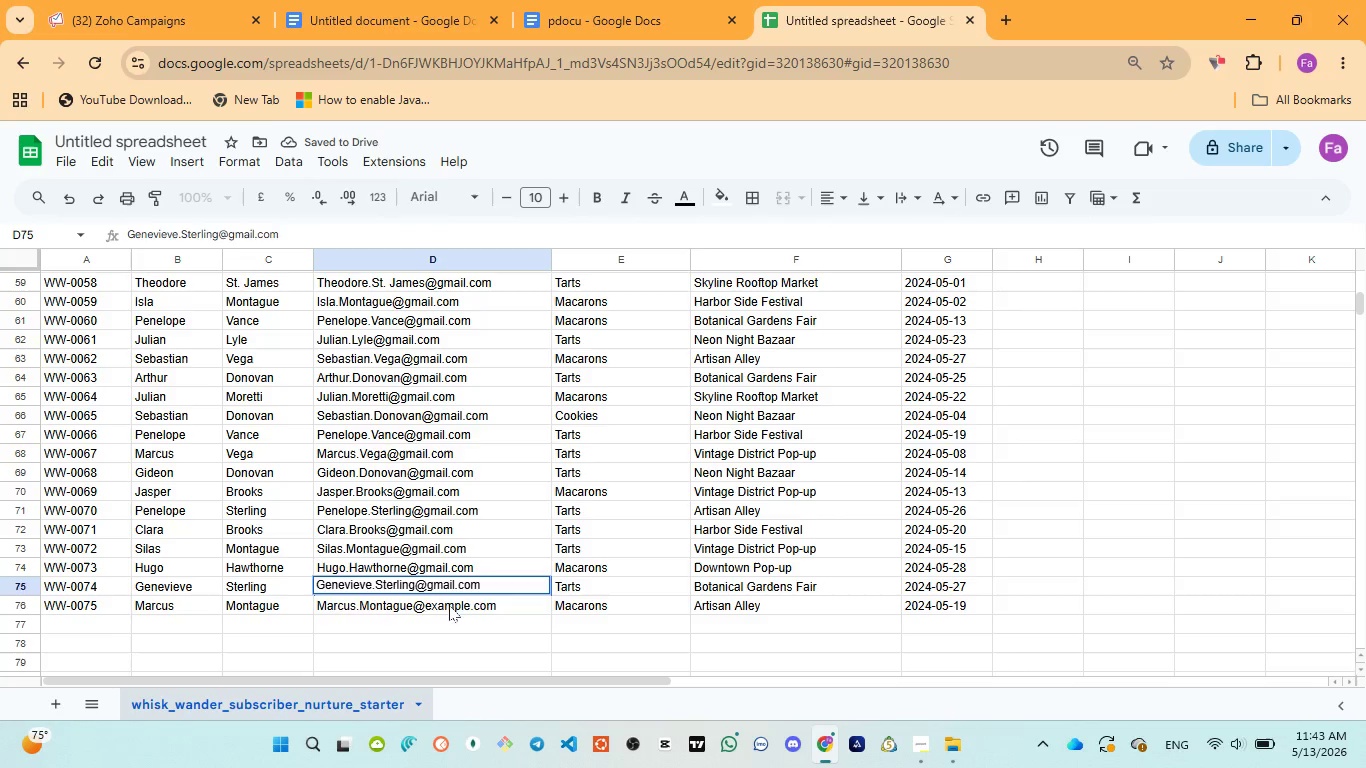 
double_click([449, 605])
 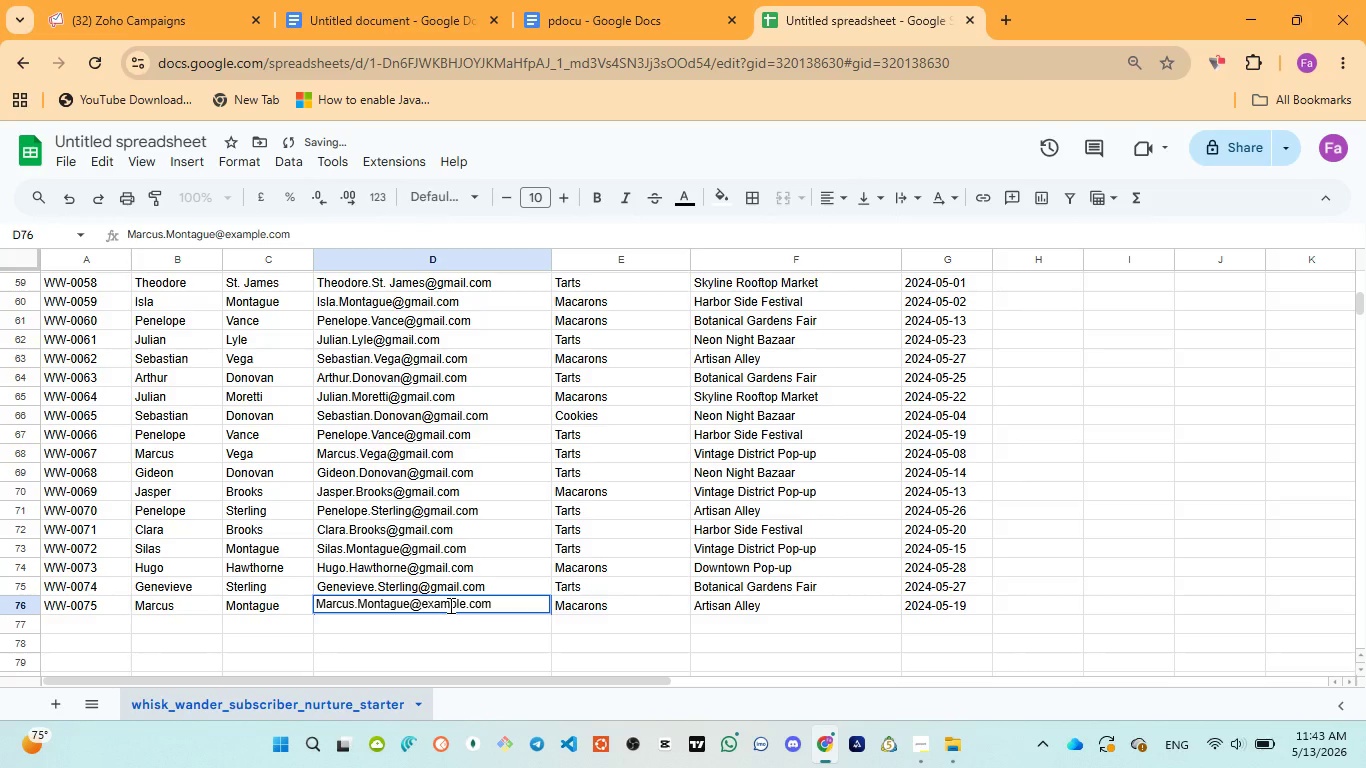 
double_click([449, 605])
 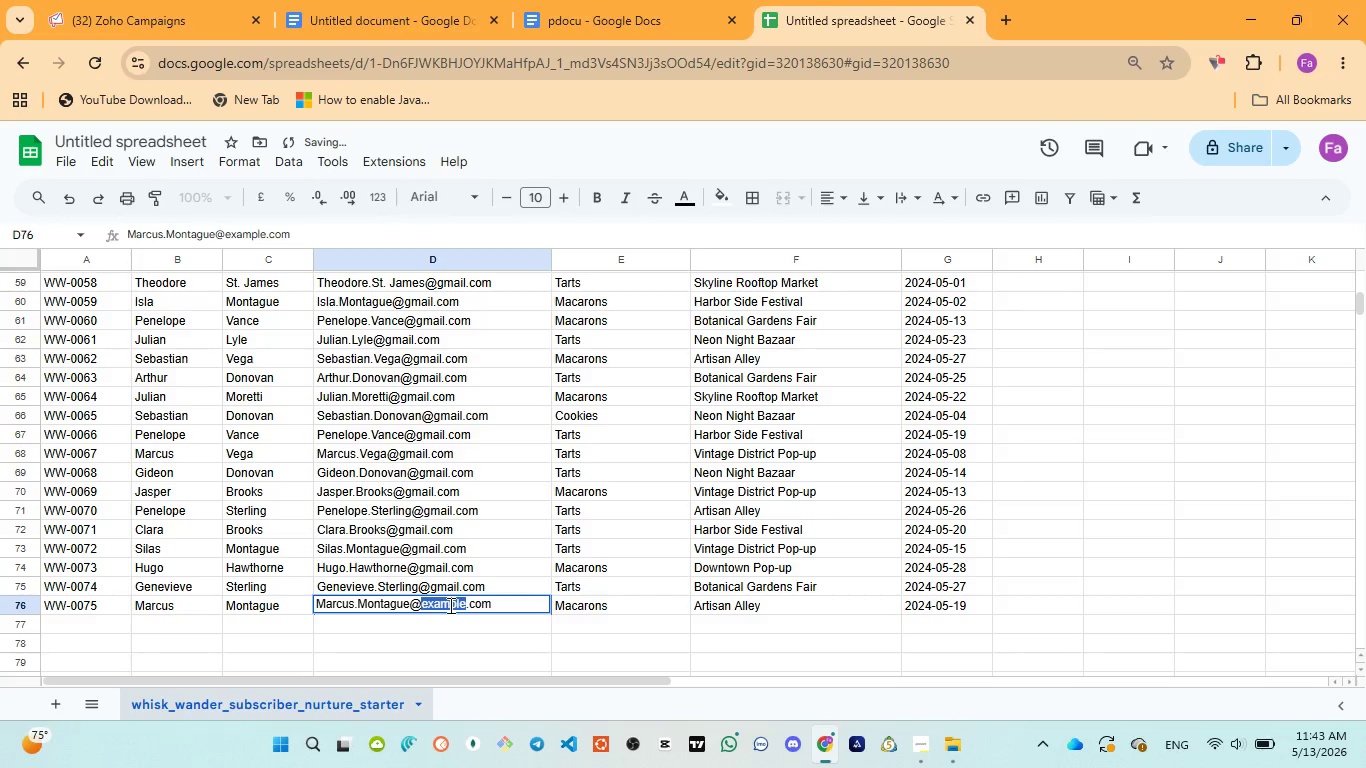 
key(Control+V)
 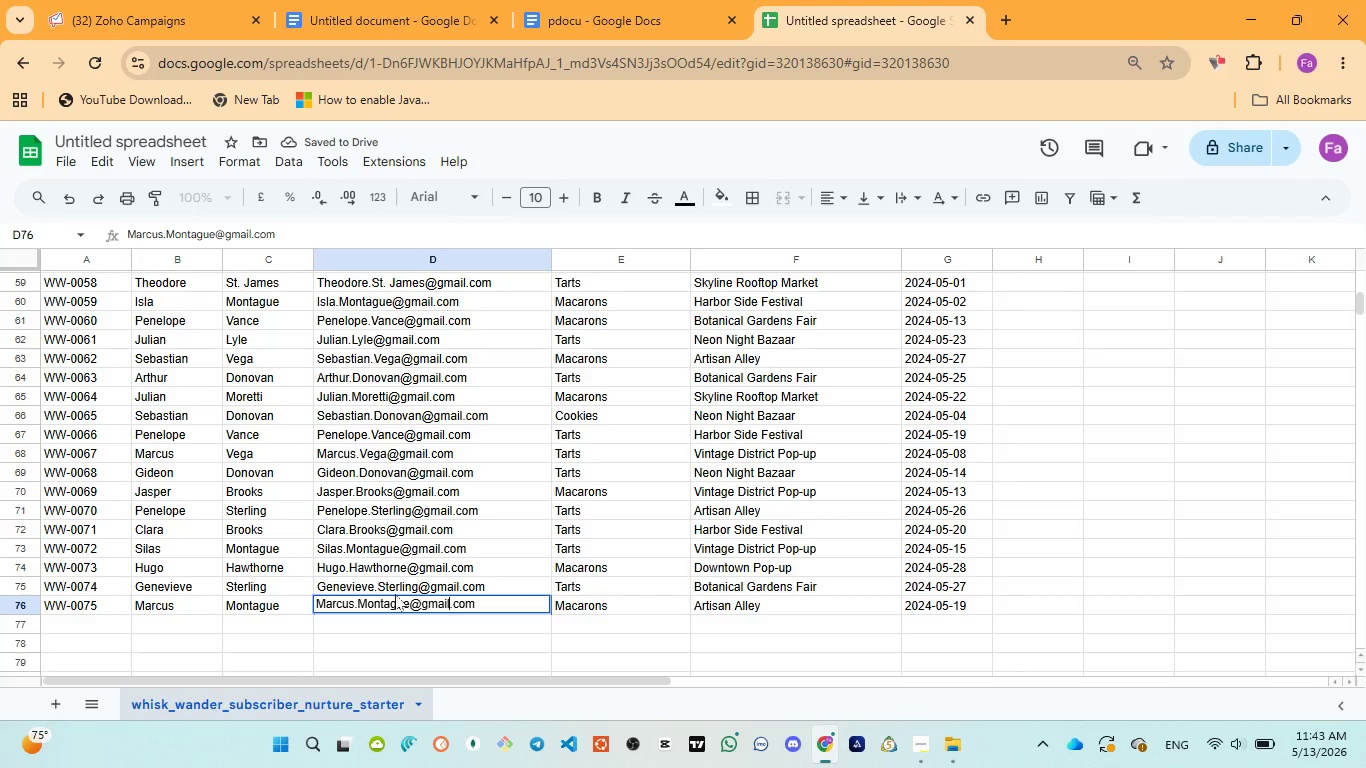 
left_click([395, 586])
 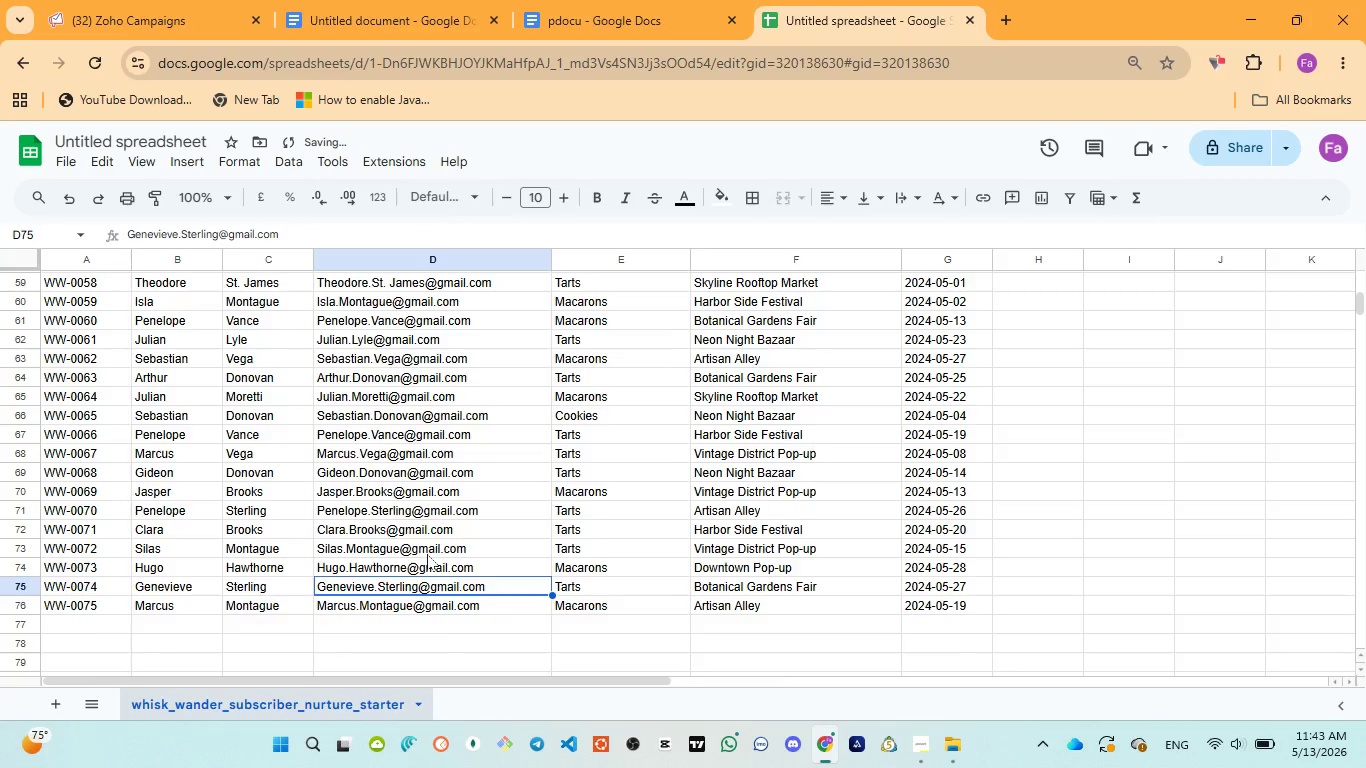 
scroll: coordinate [427, 554], scroll_direction: up, amount: 26.0
 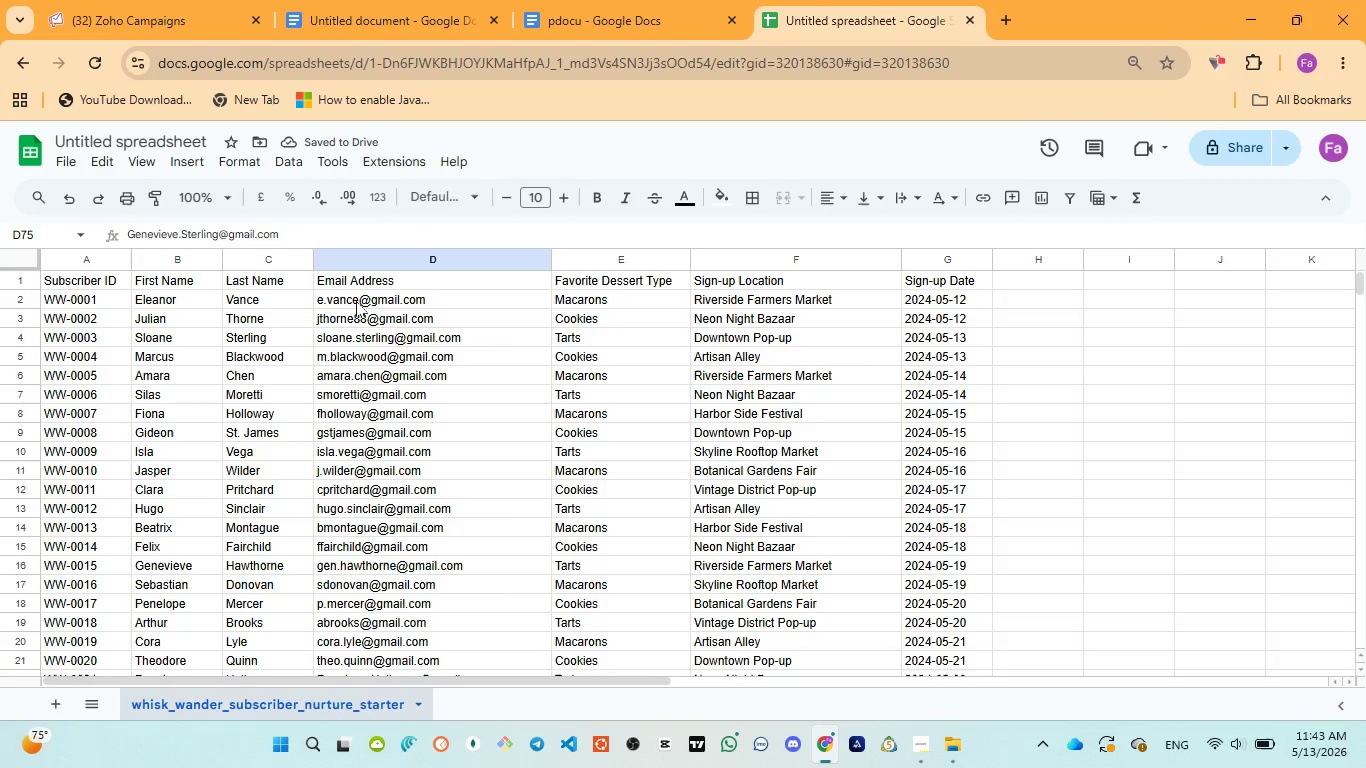 
double_click([356, 301])
 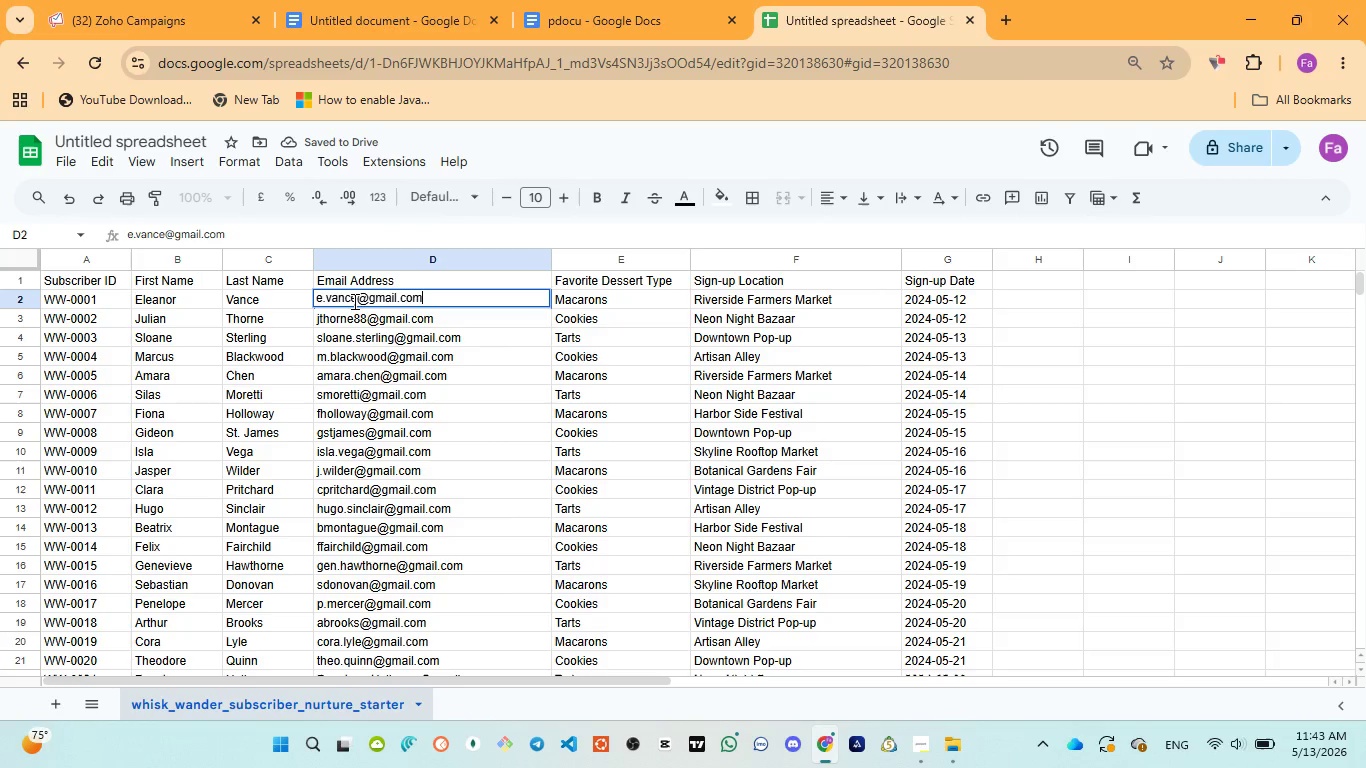 
left_click([353, 301])
 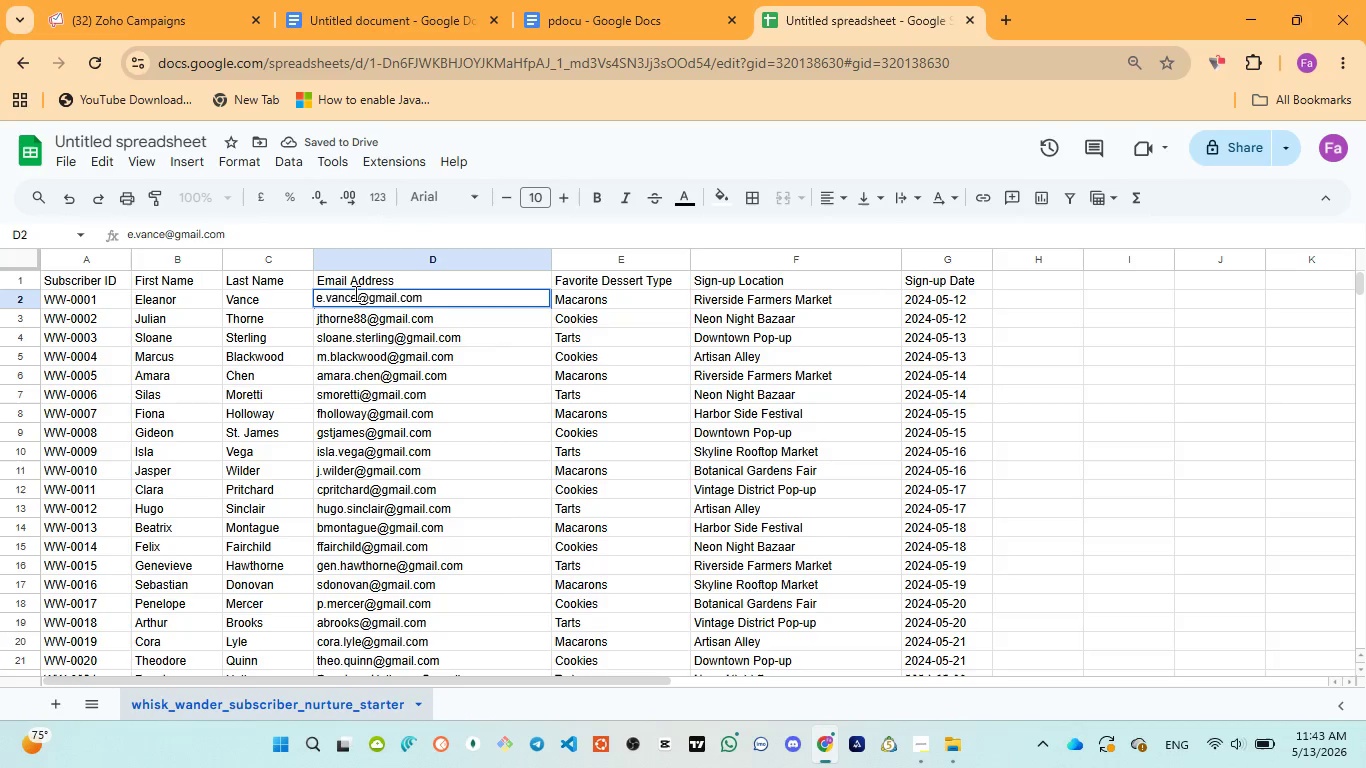 
left_click([354, 293])
 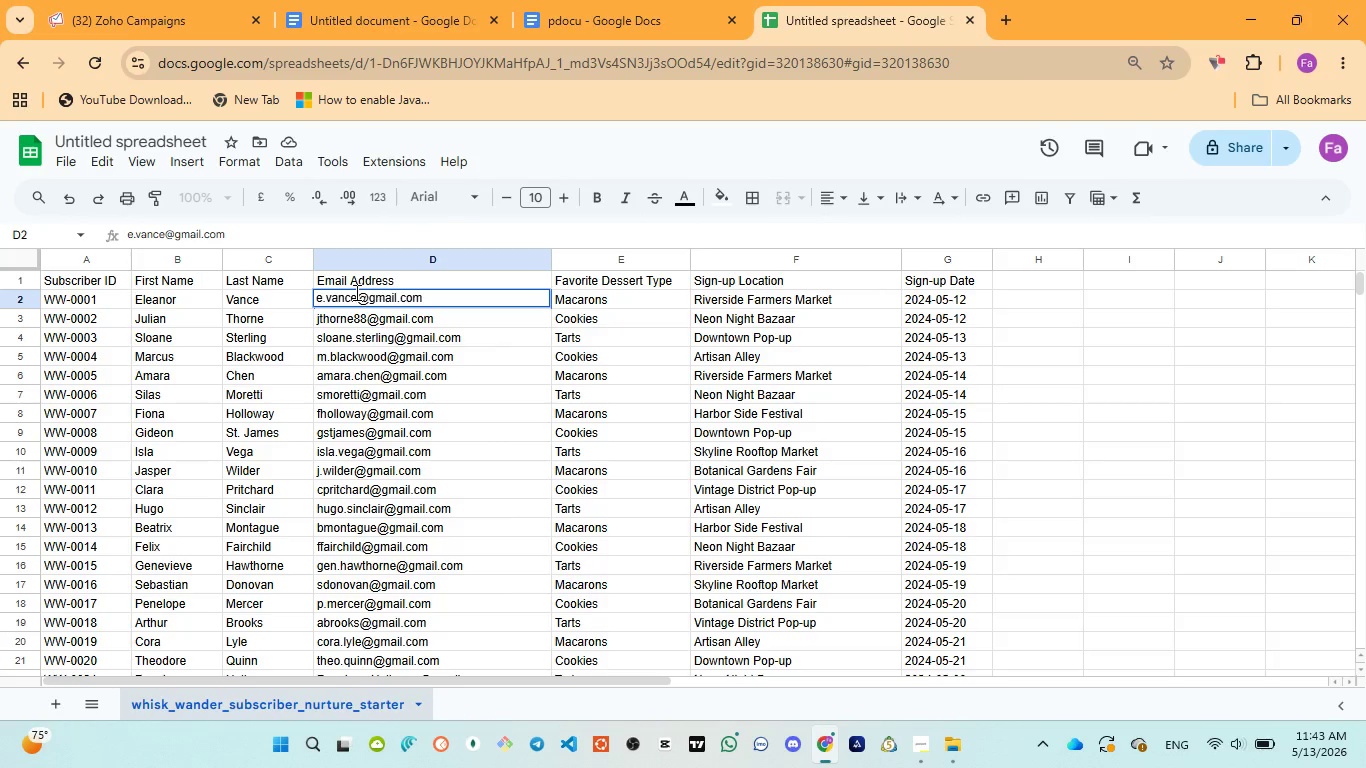 
type(345we3)
 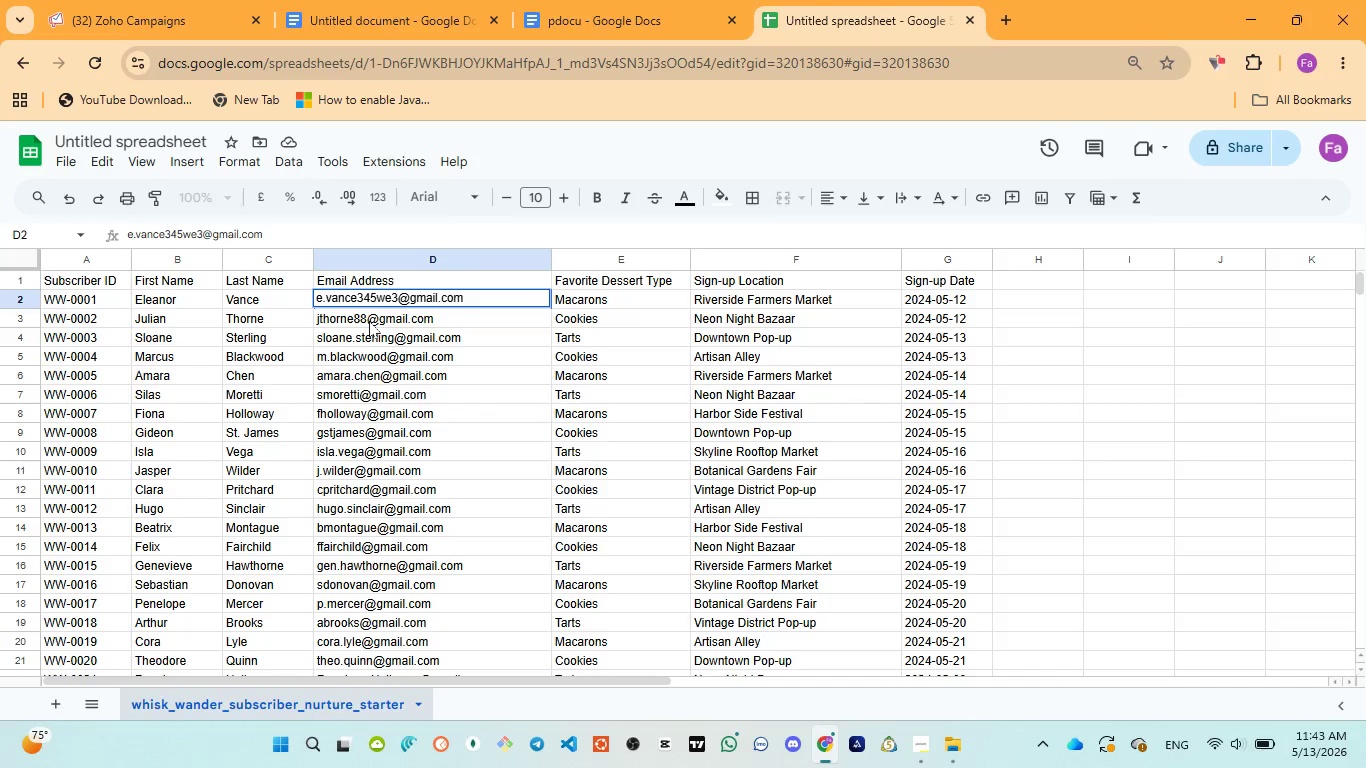 
double_click([369, 321])
 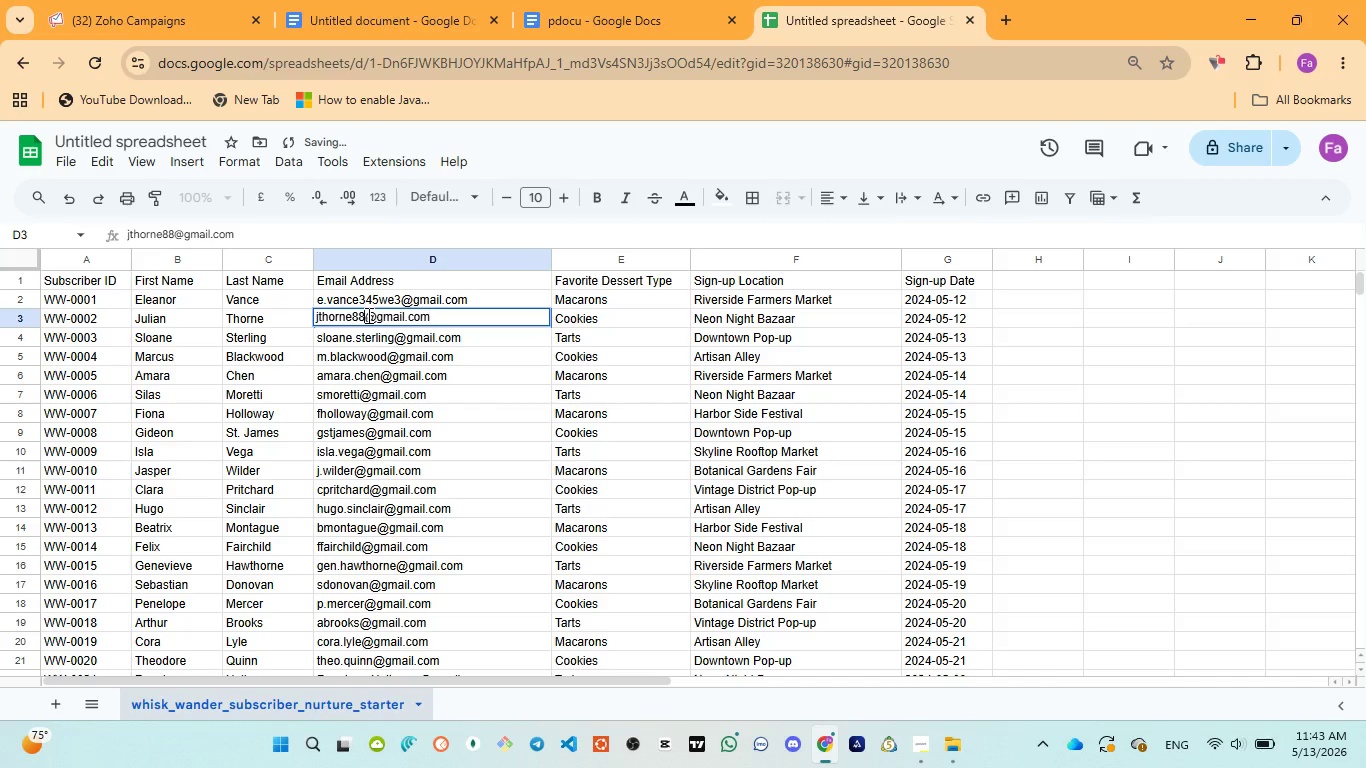 
left_click([367, 315])
 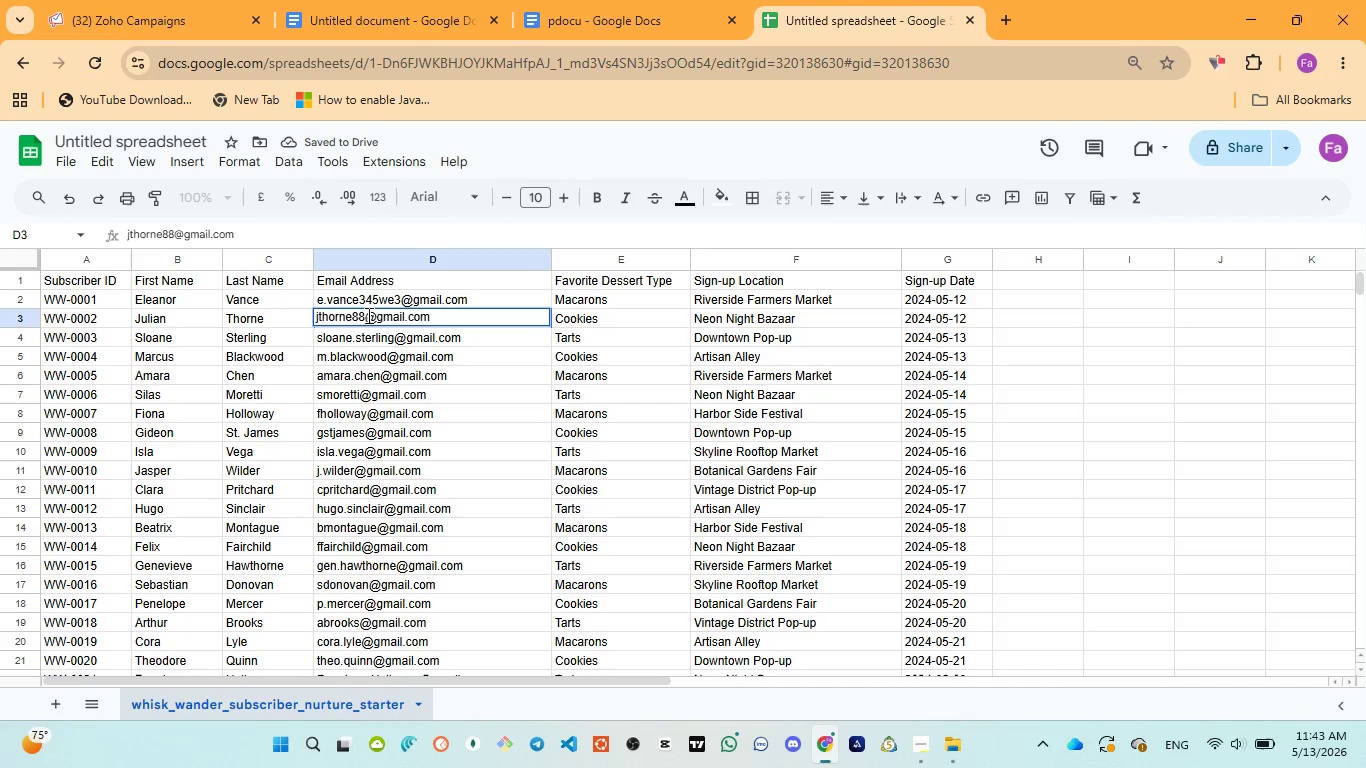 
type(45r5tr4t)
 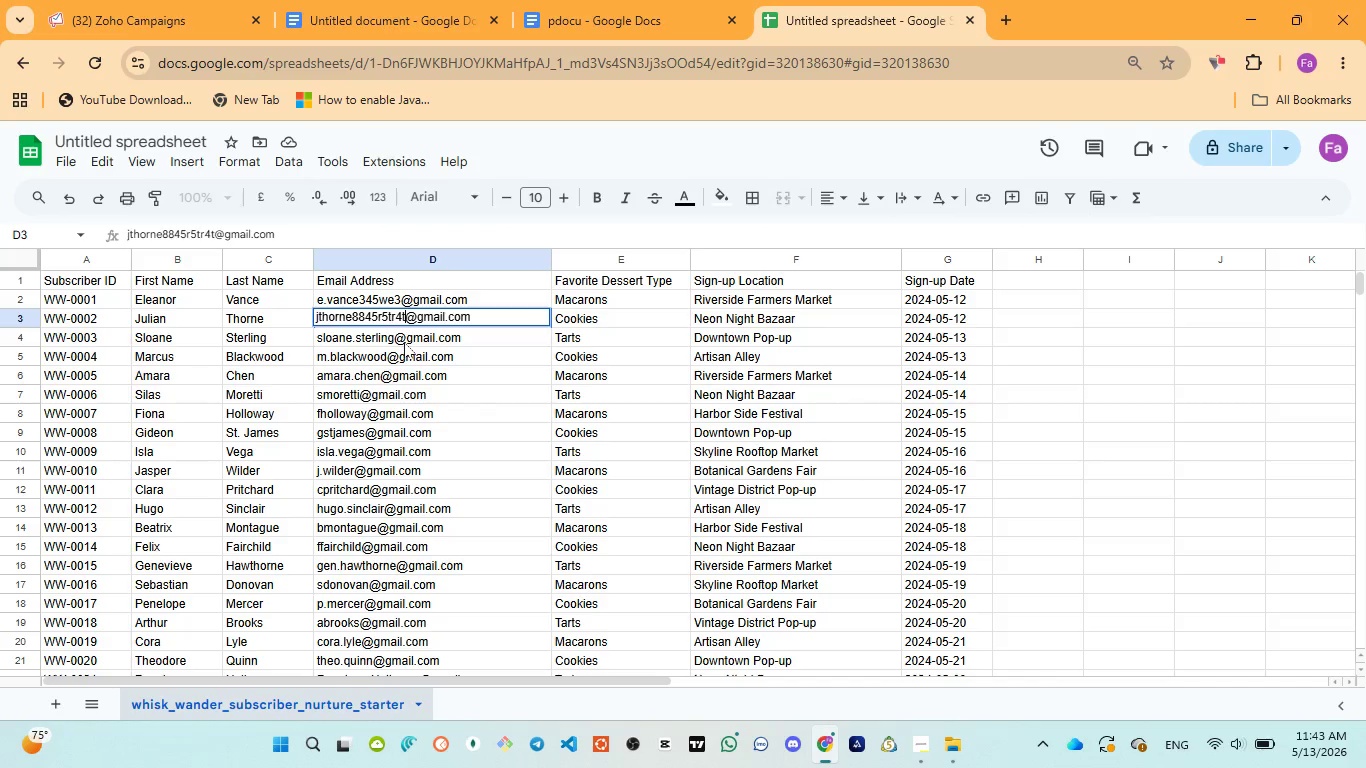 
double_click([402, 340])
 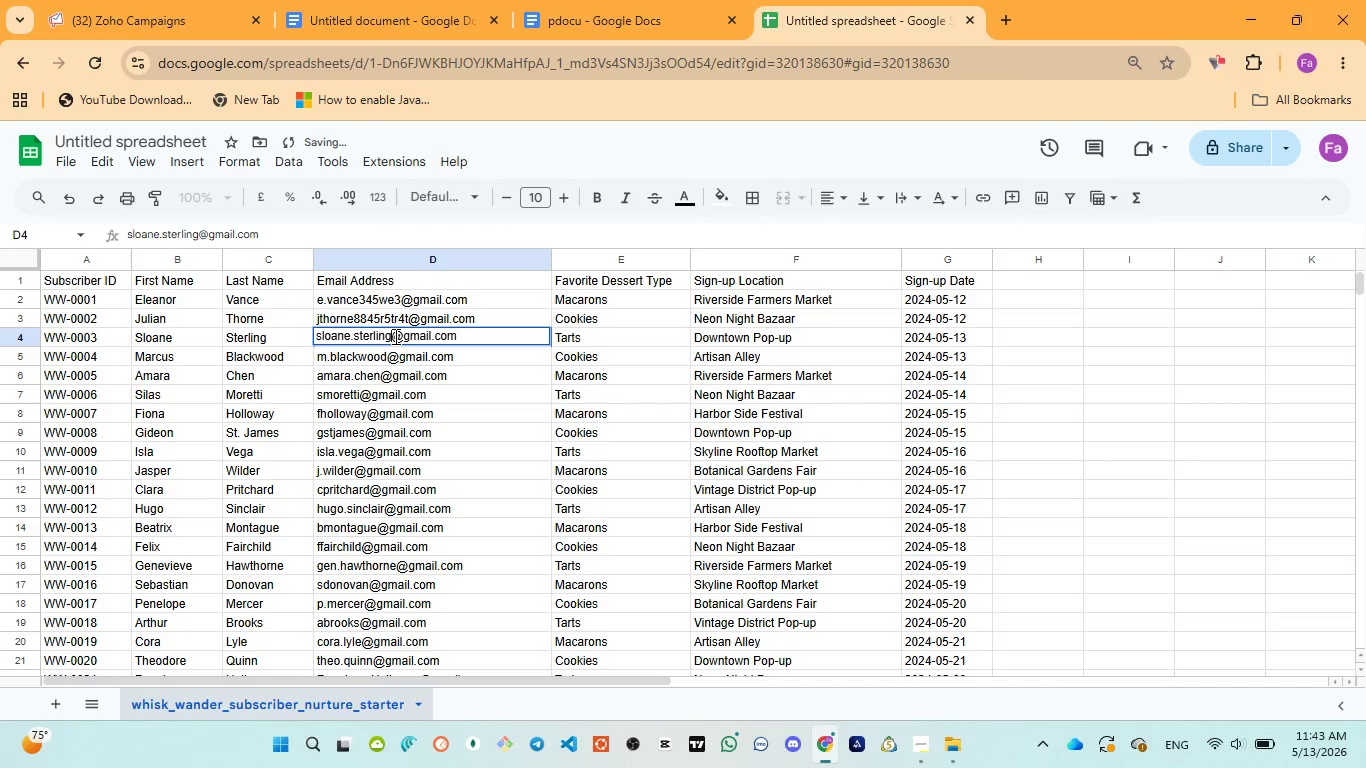 
left_click([394, 336])
 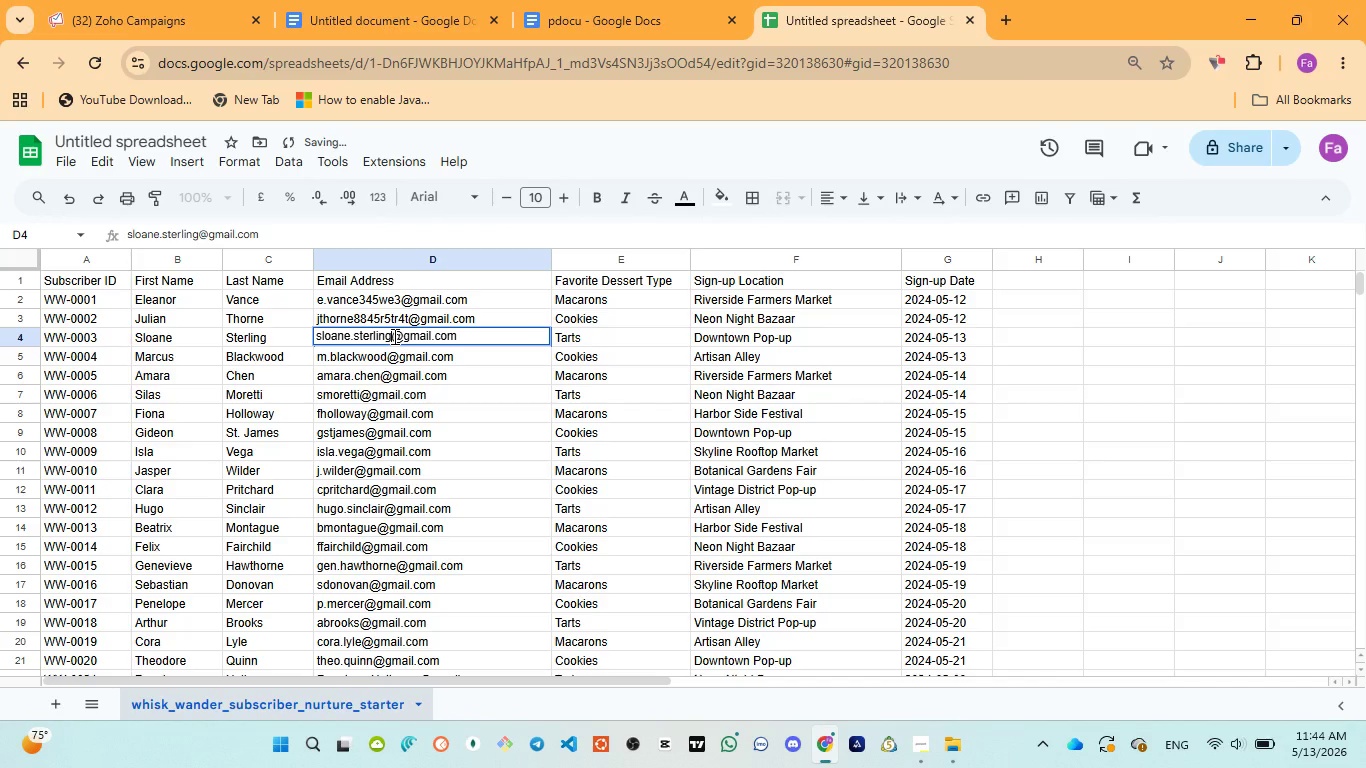 
type(456yrtd4rt)
 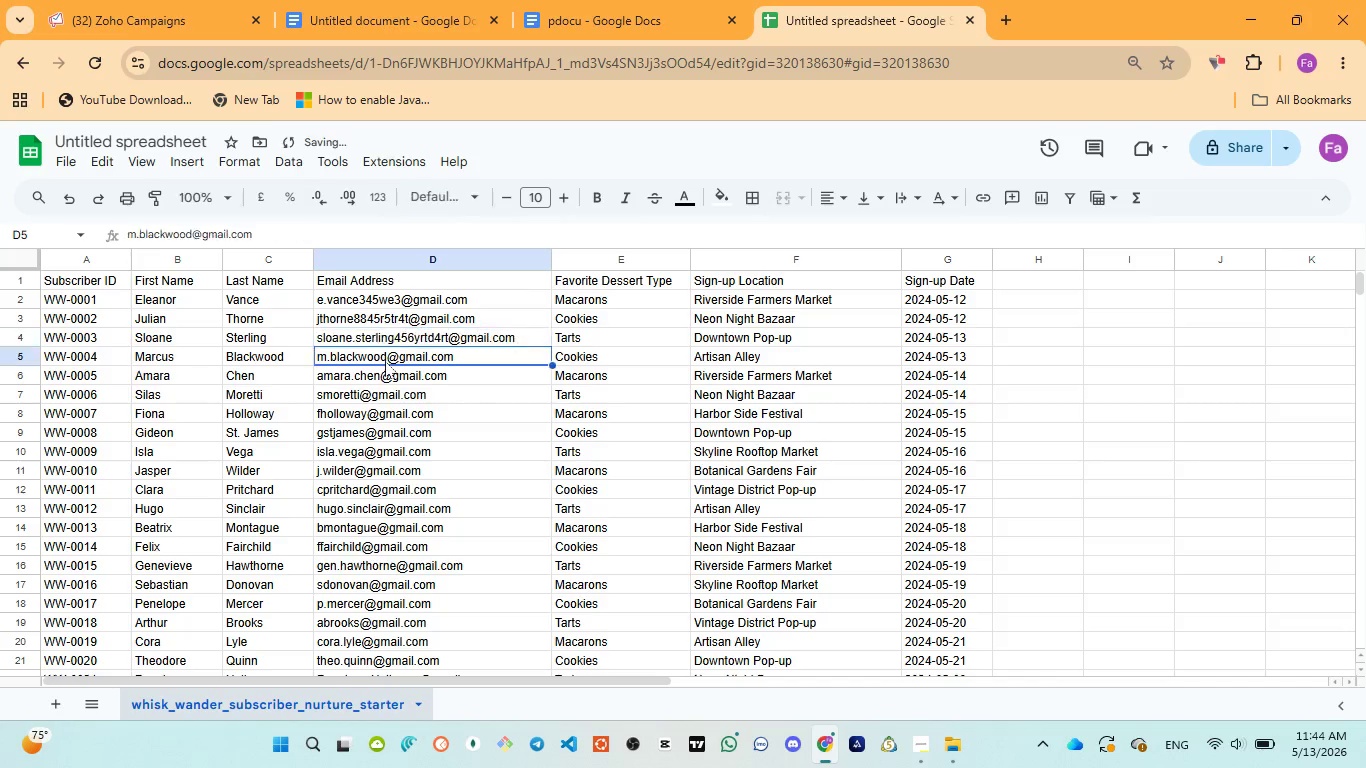 
double_click([385, 361])
 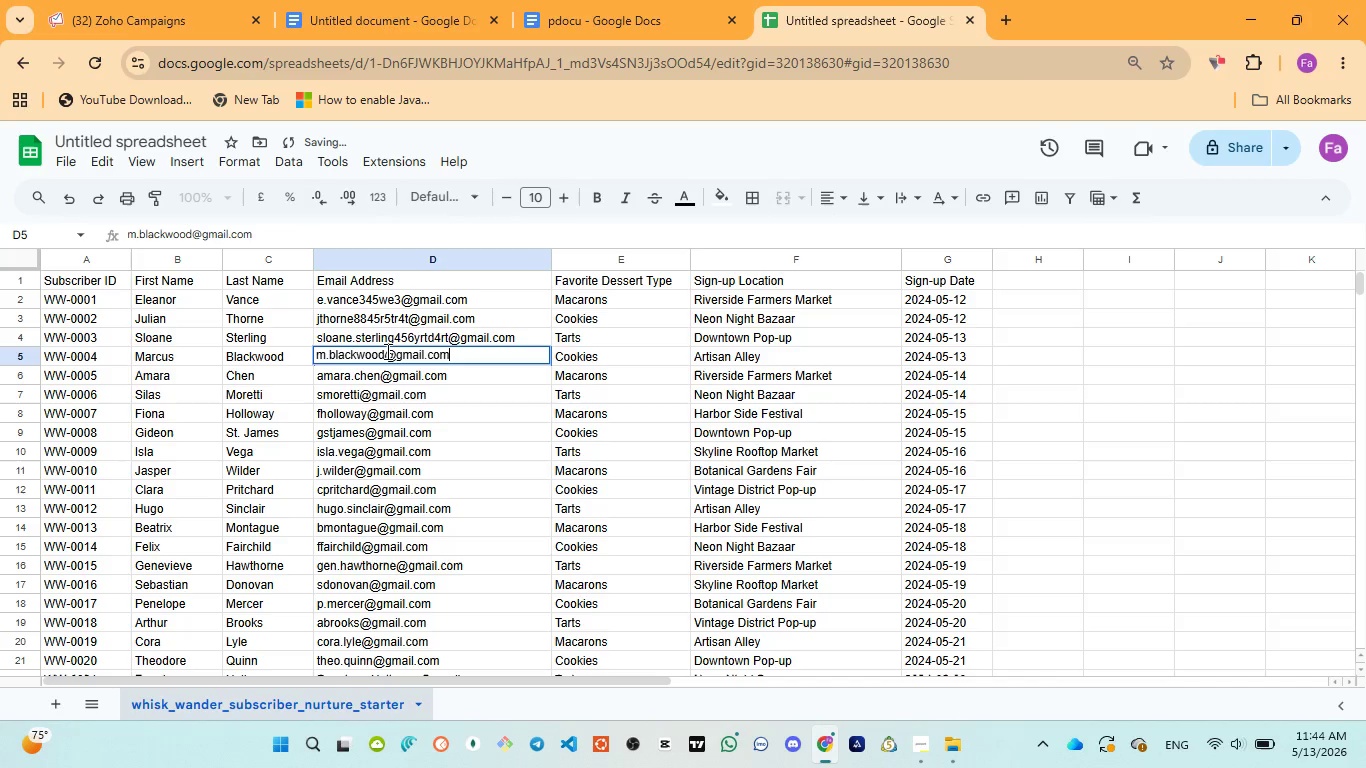 
left_click([386, 352])
 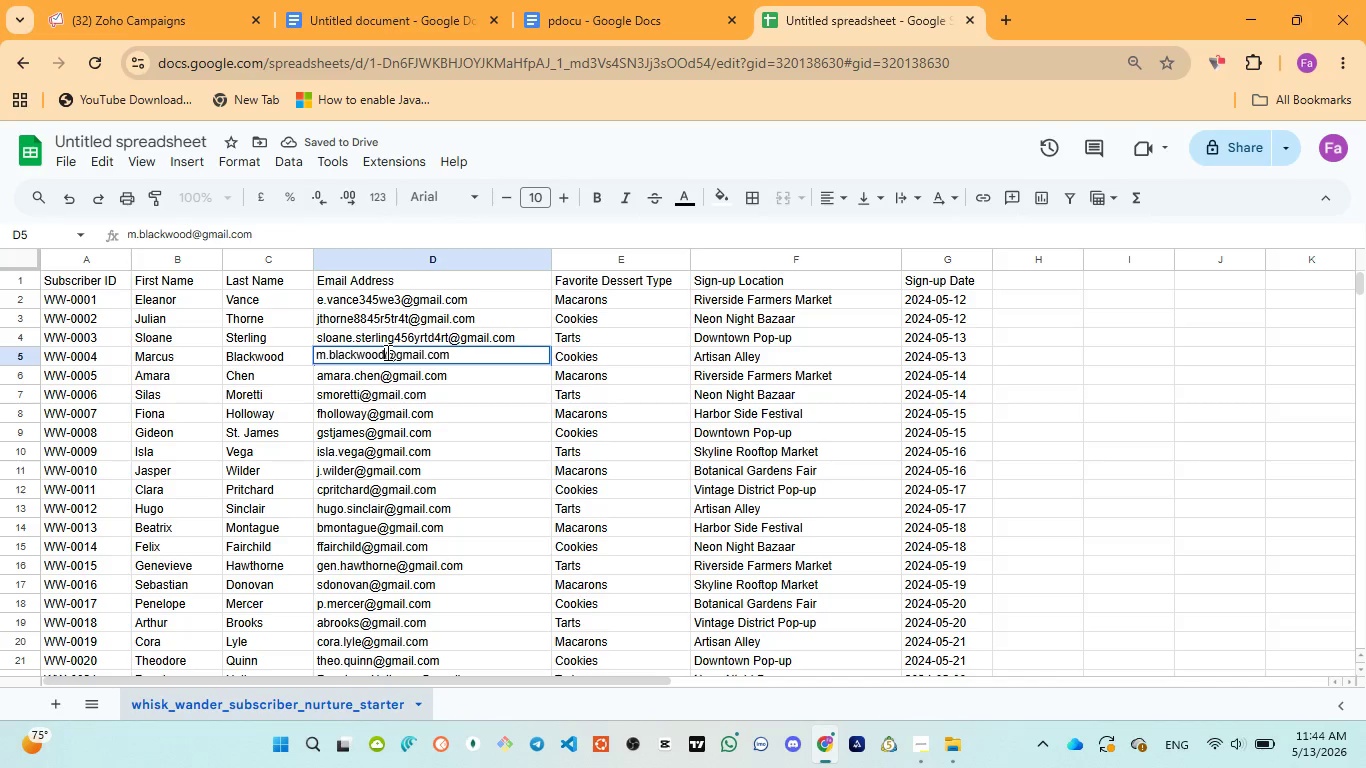 
type(234fr4ew)
 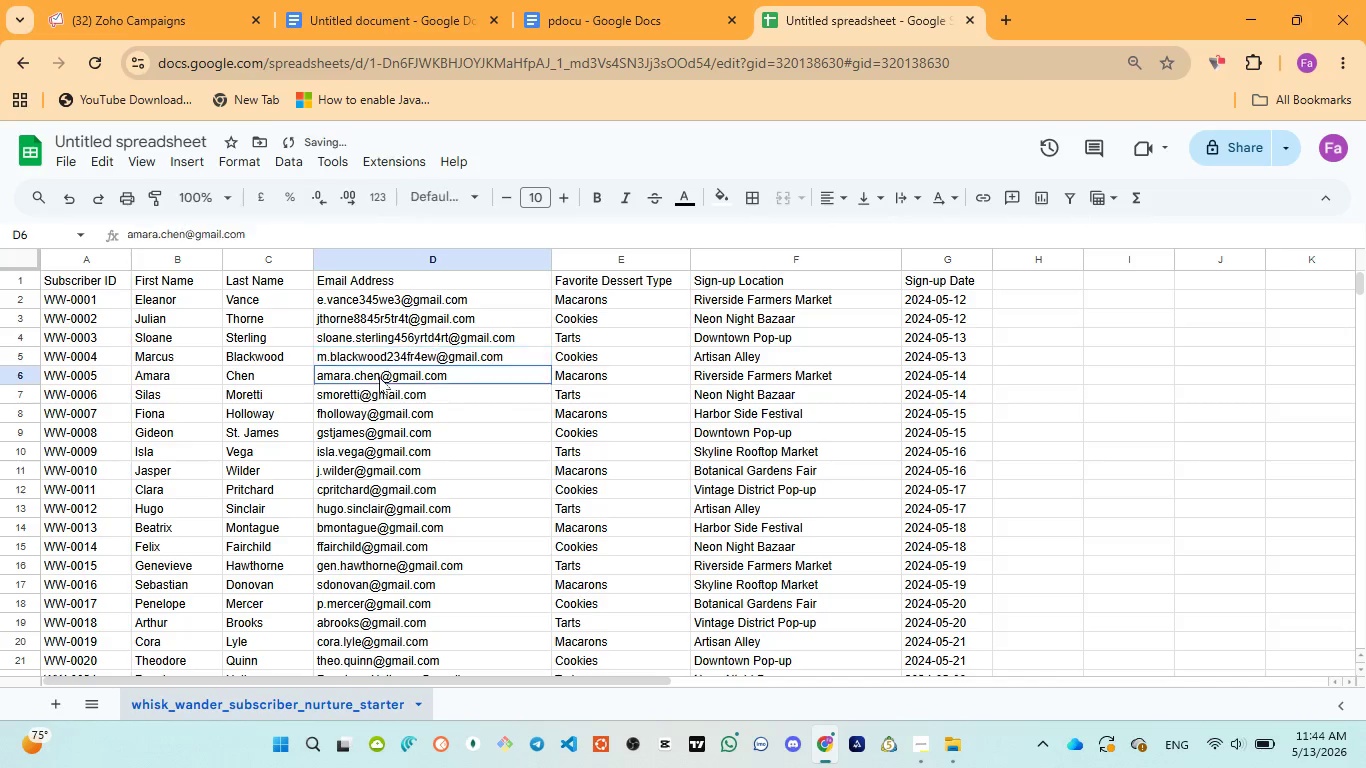 
double_click([379, 377])
 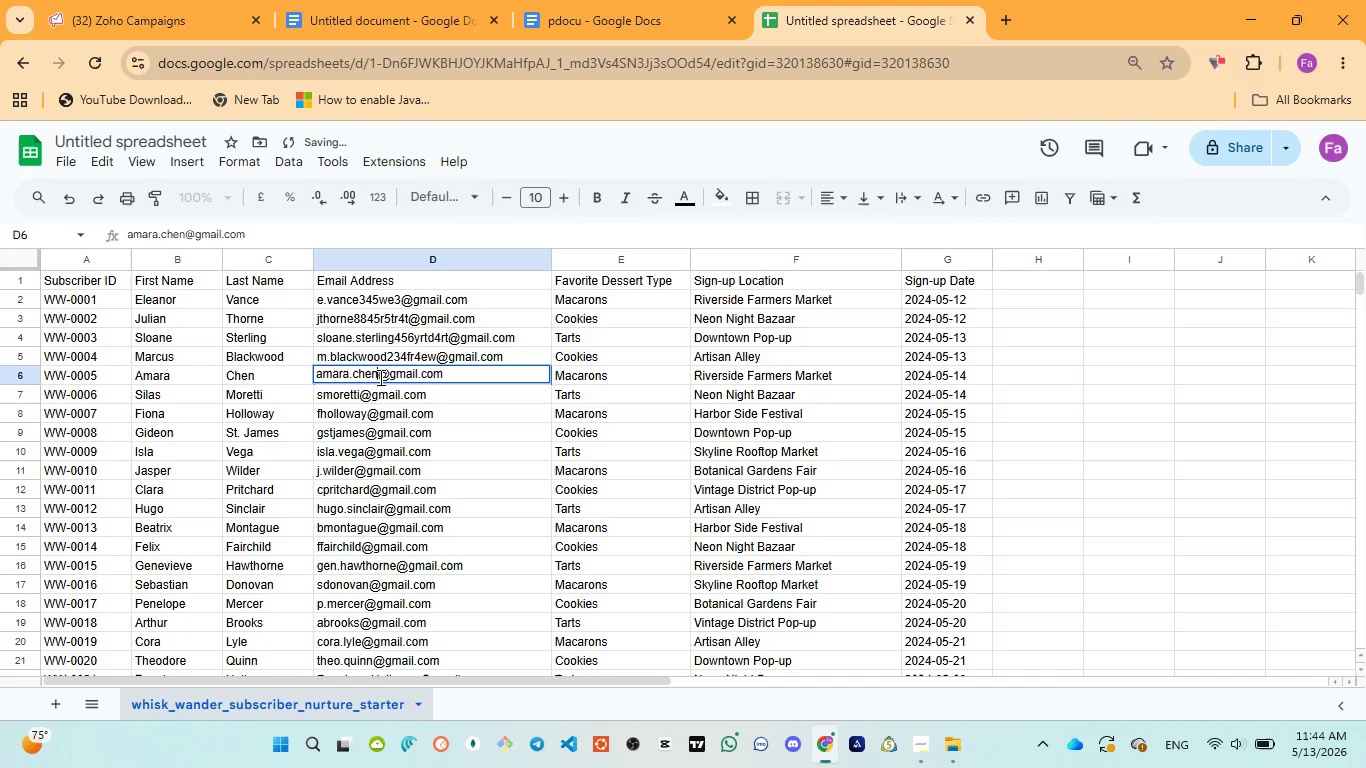 
left_click([379, 377])
 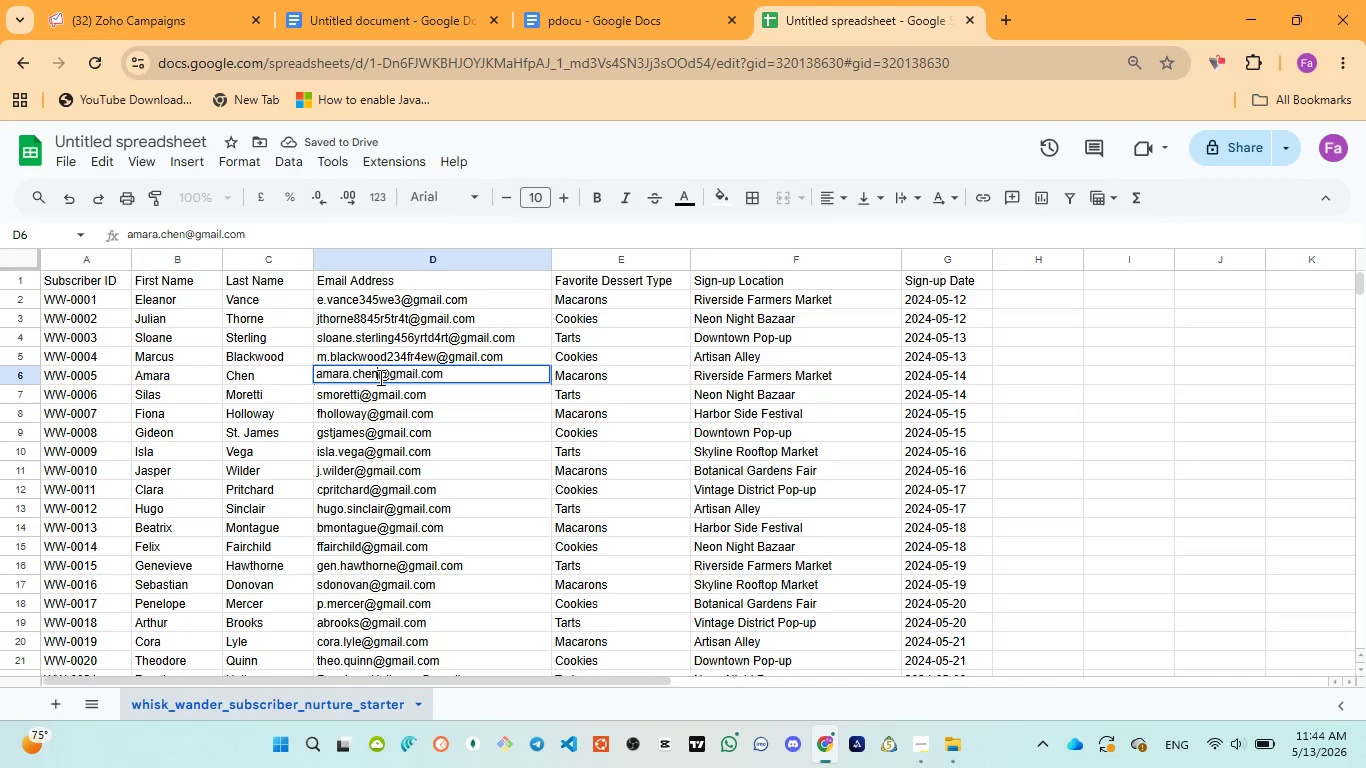 
type(12wqe34rd)
 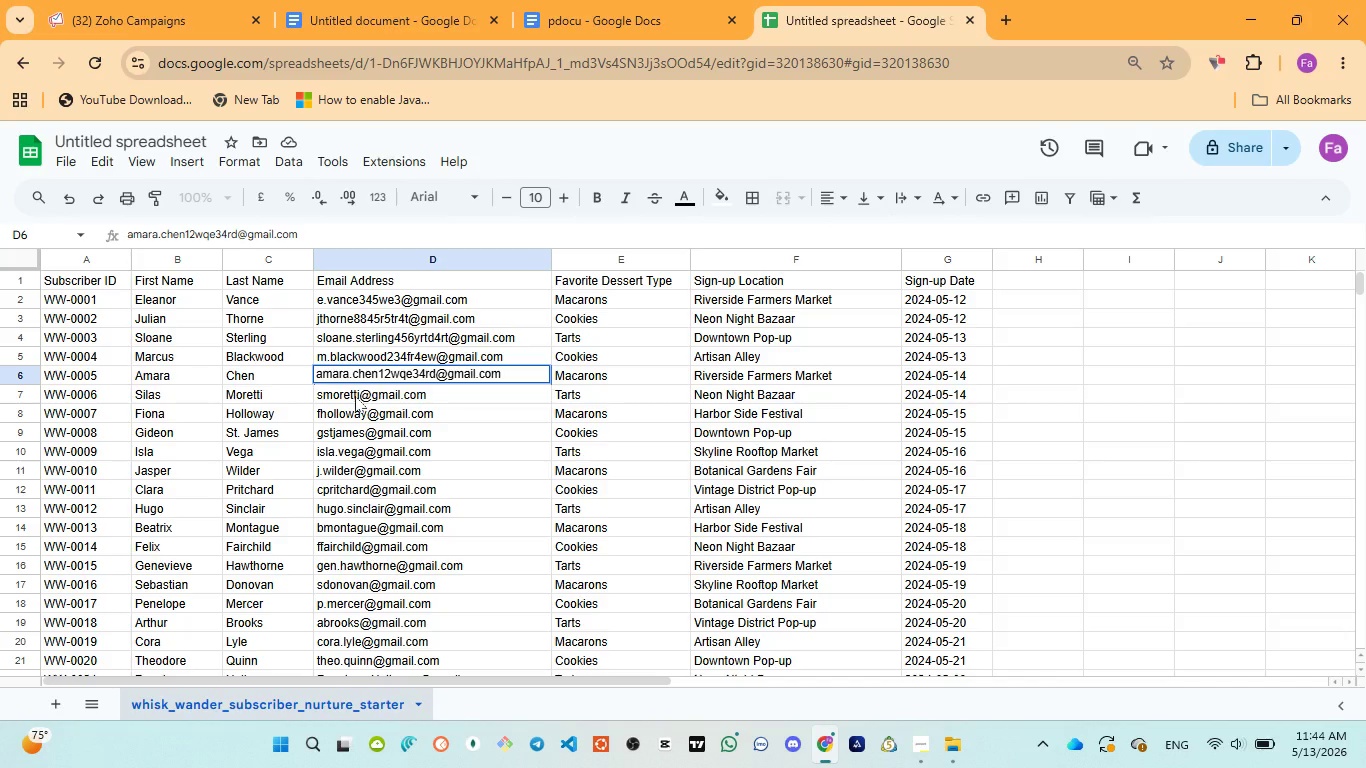 
left_click([355, 396])
 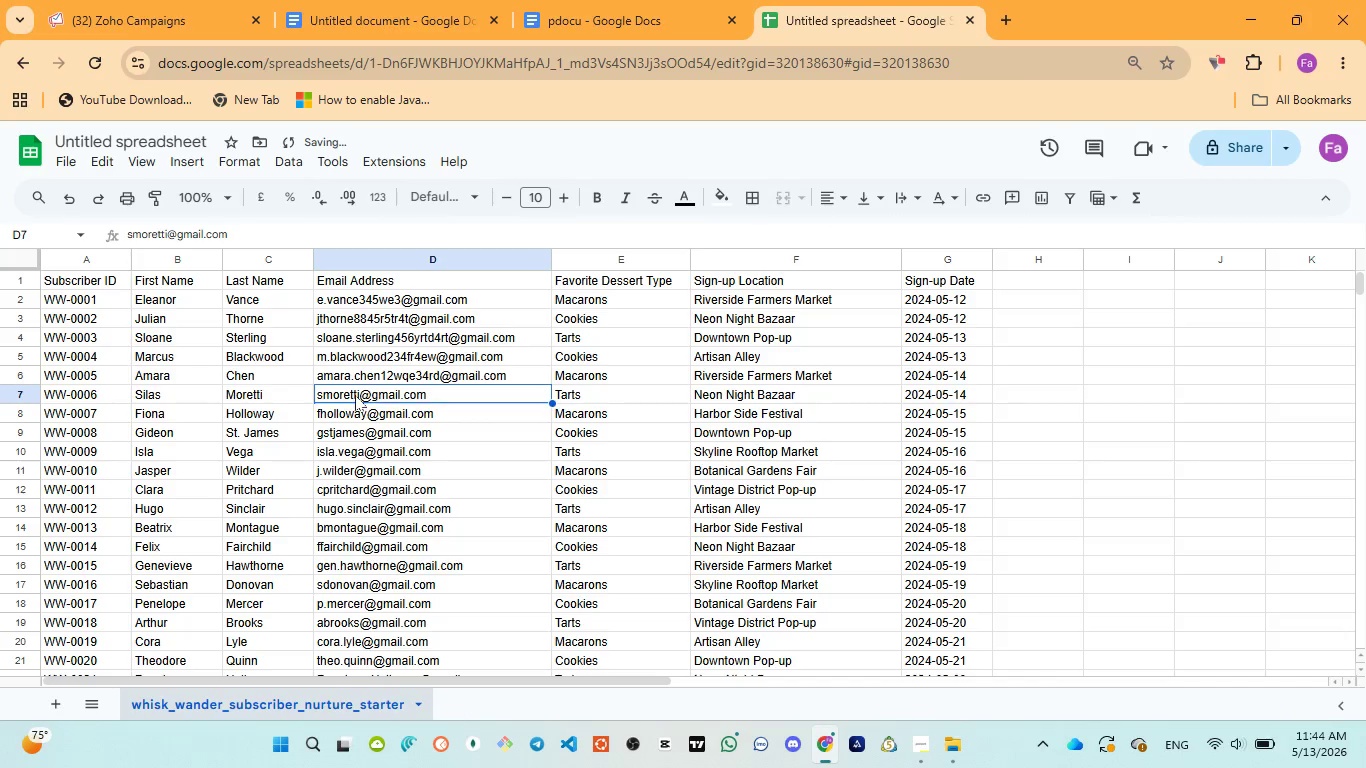 
double_click([355, 395])
 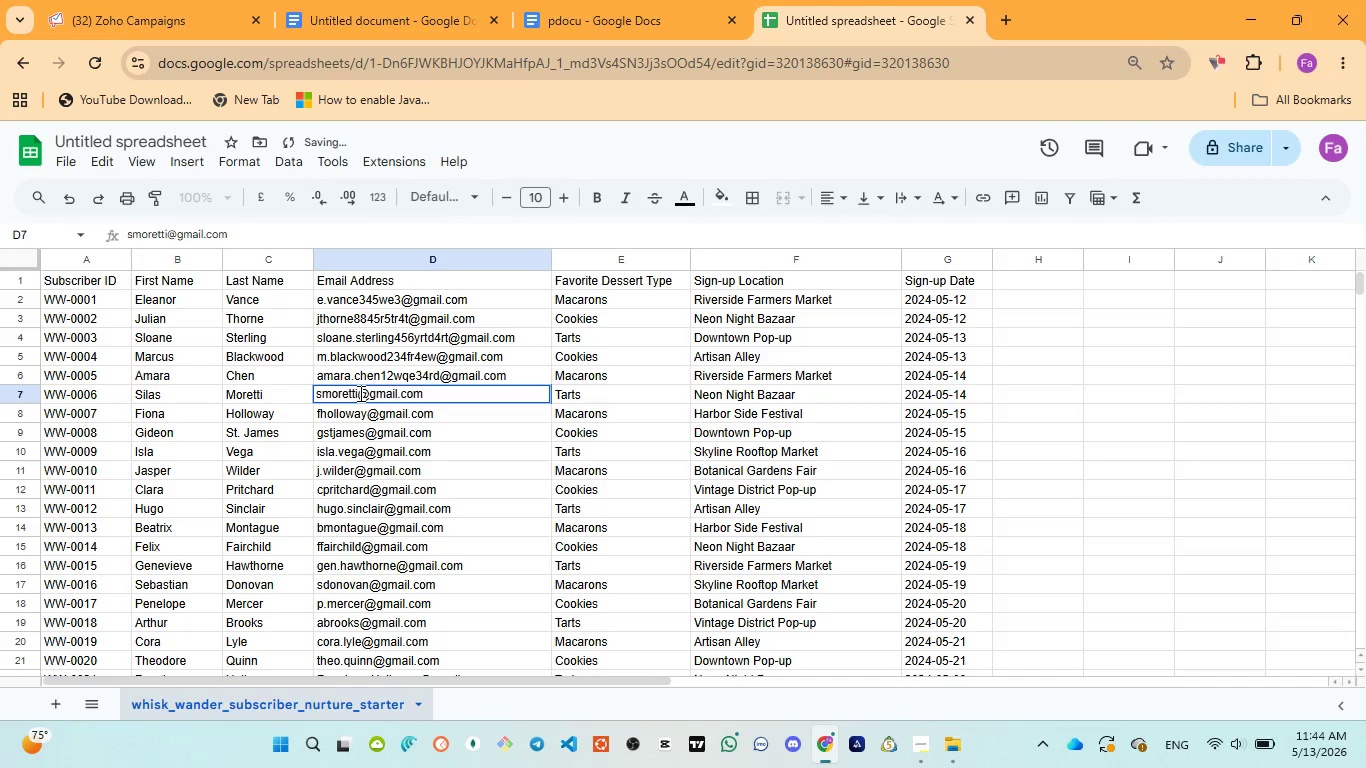 
left_click([359, 392])
 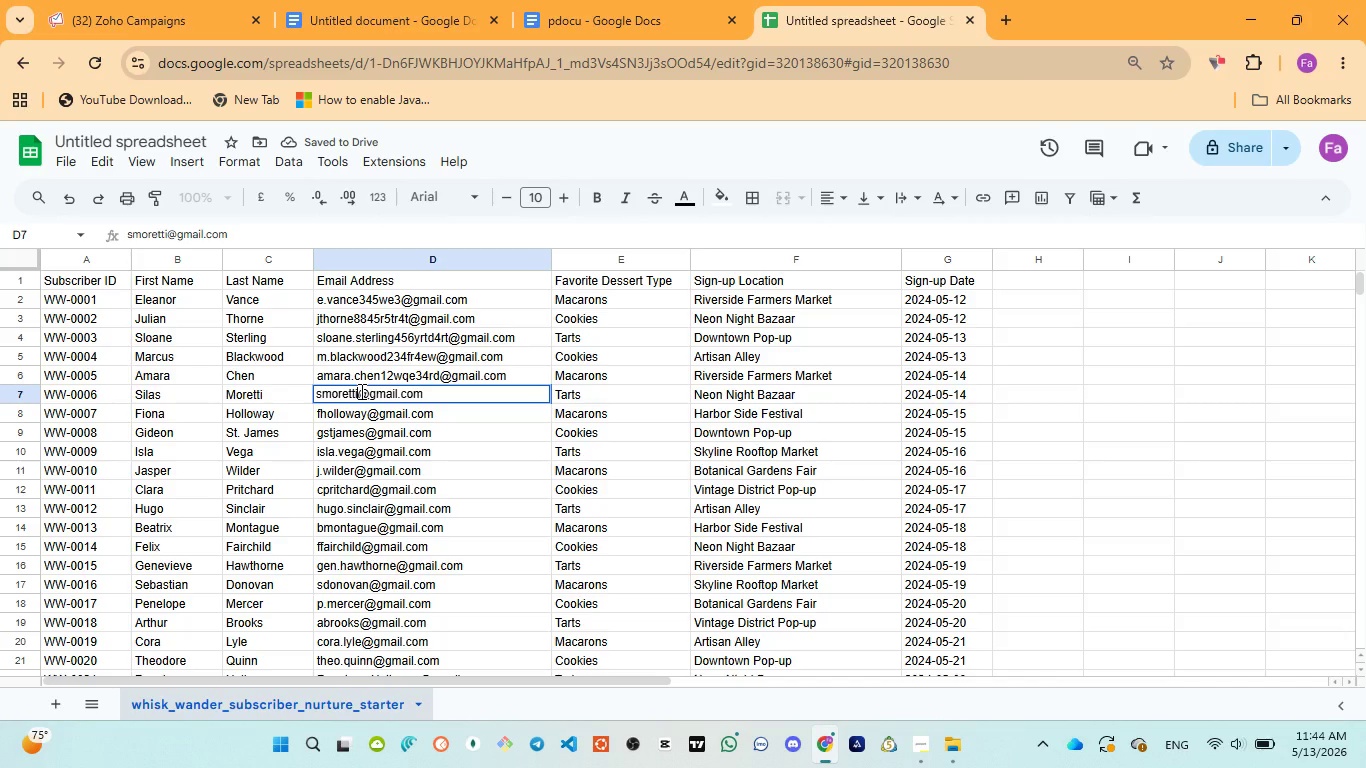 
type(hgyu78i9ou)
 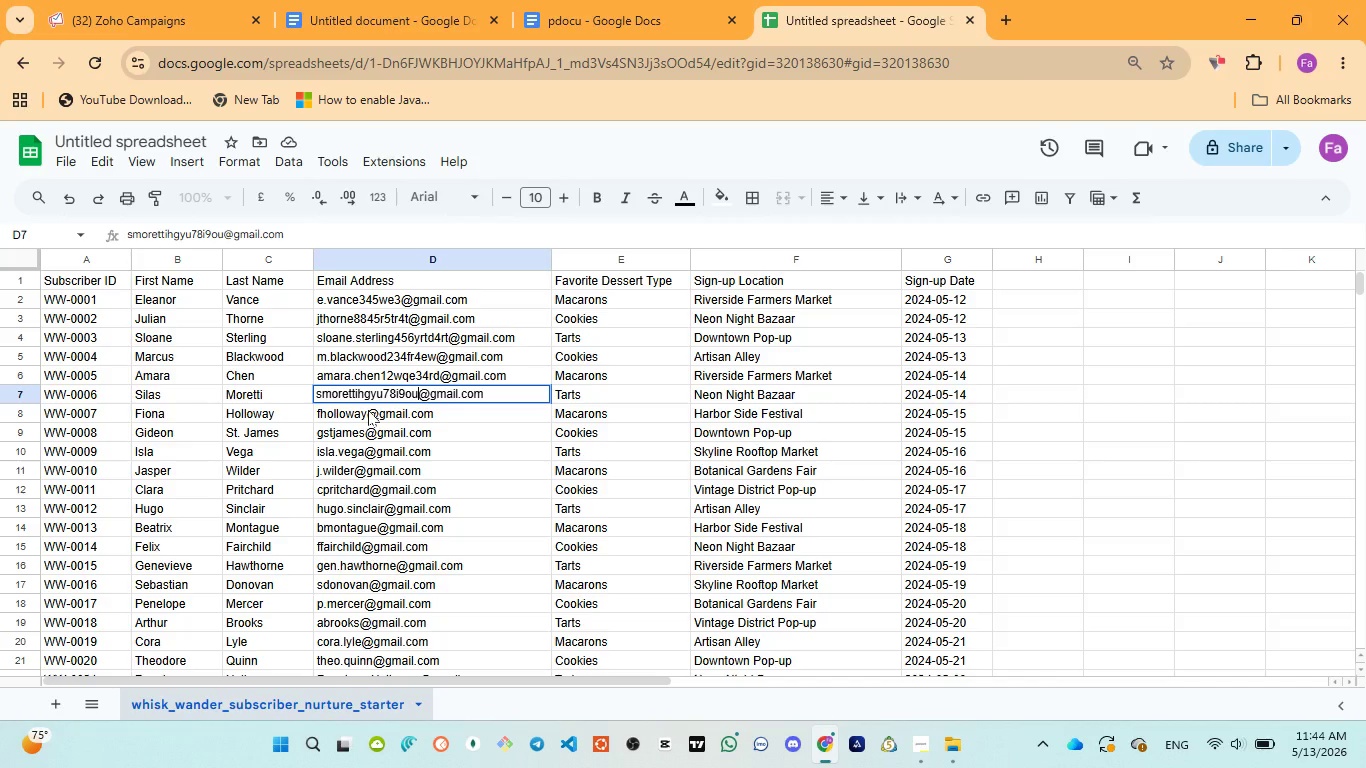 
double_click([368, 410])
 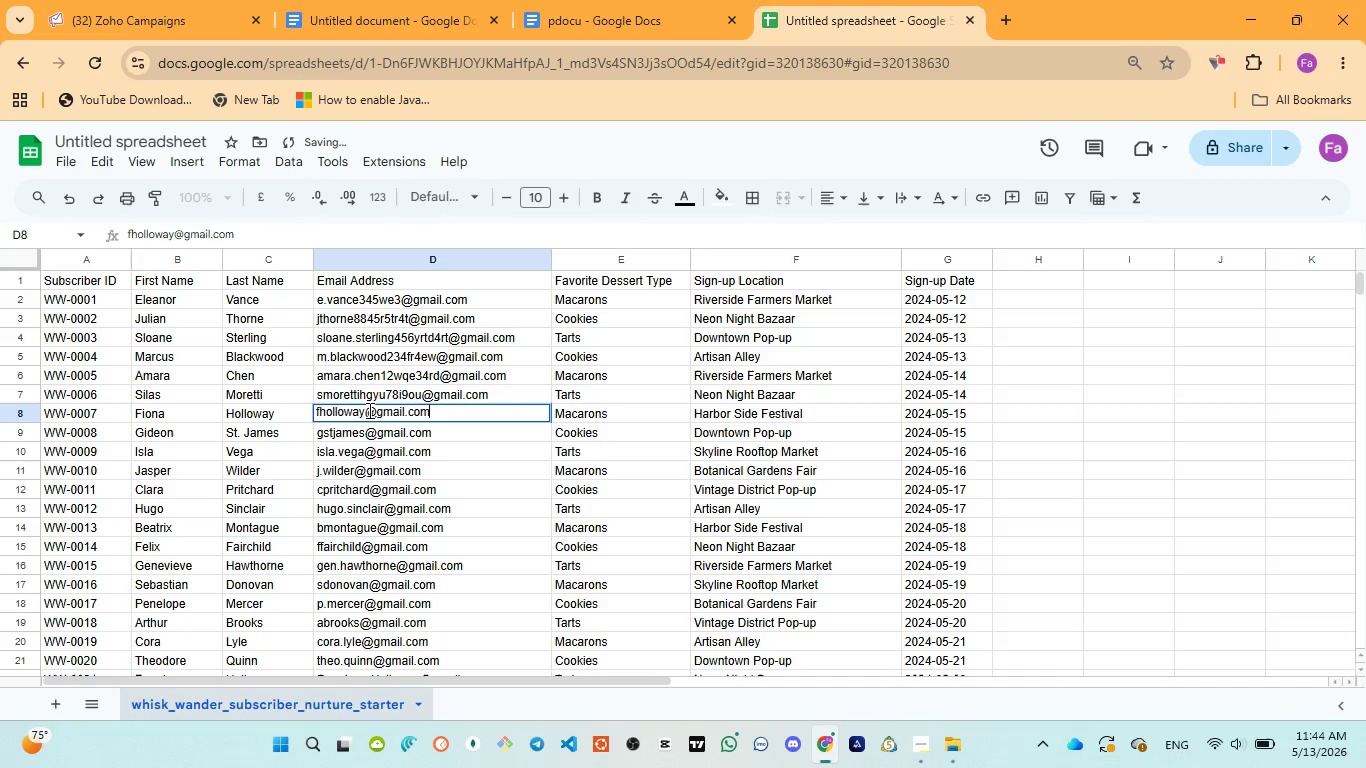 
left_click([368, 410])
 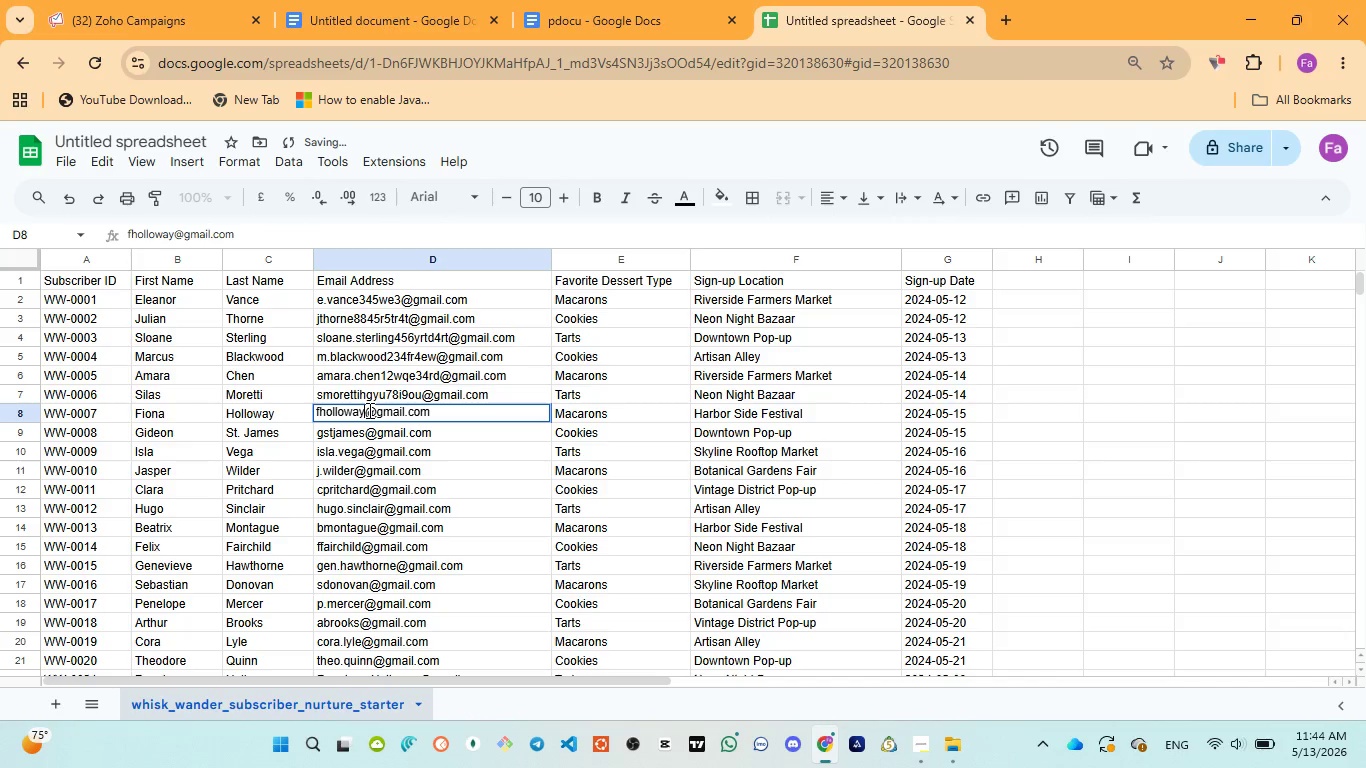 
type(awsedwq234r5t)
 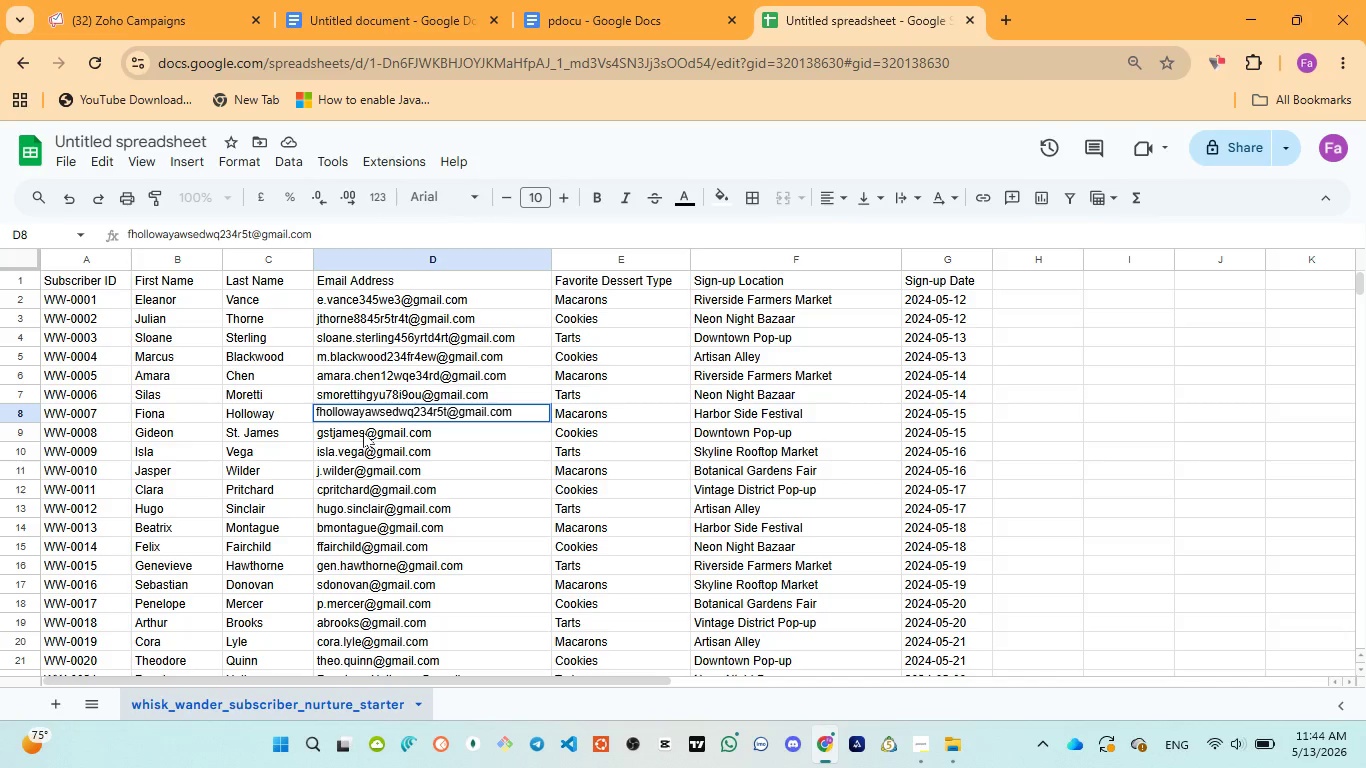 
double_click([364, 433])
 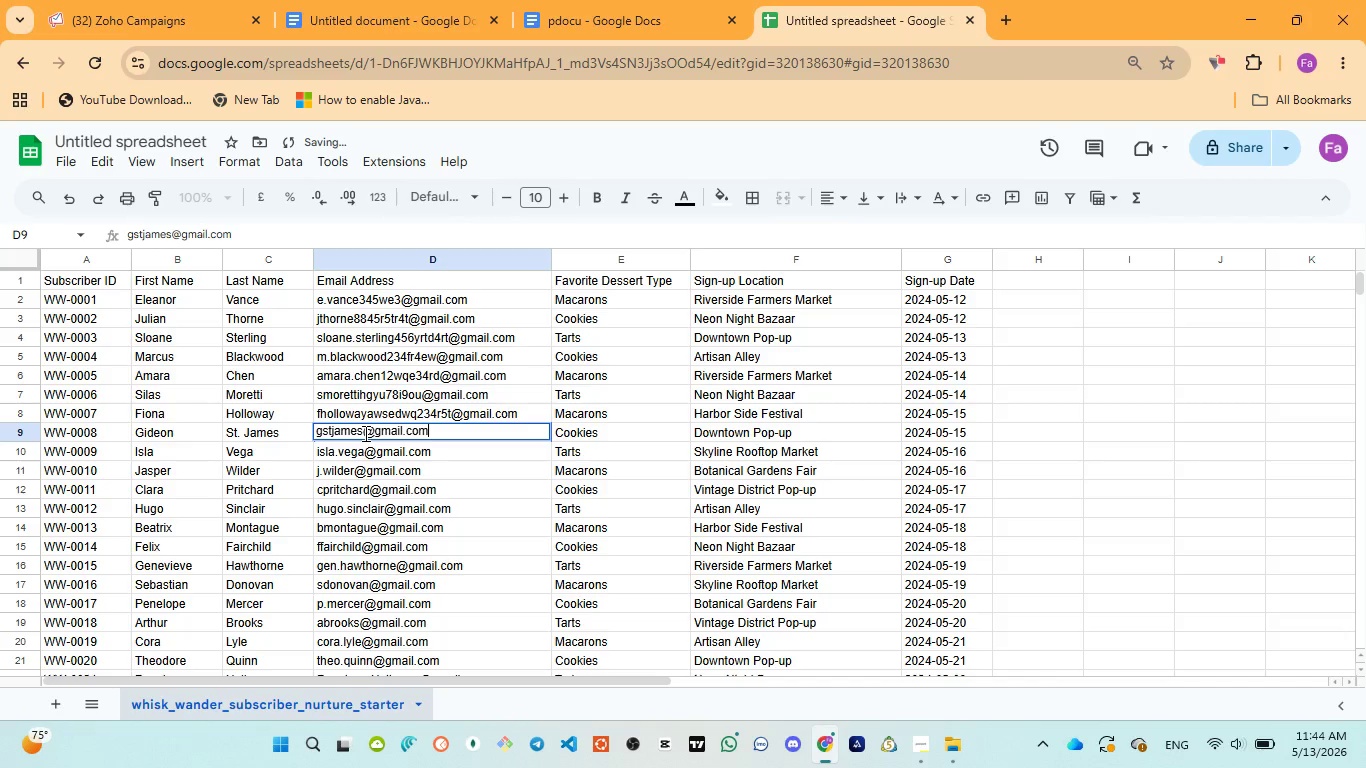 
left_click([364, 433])
 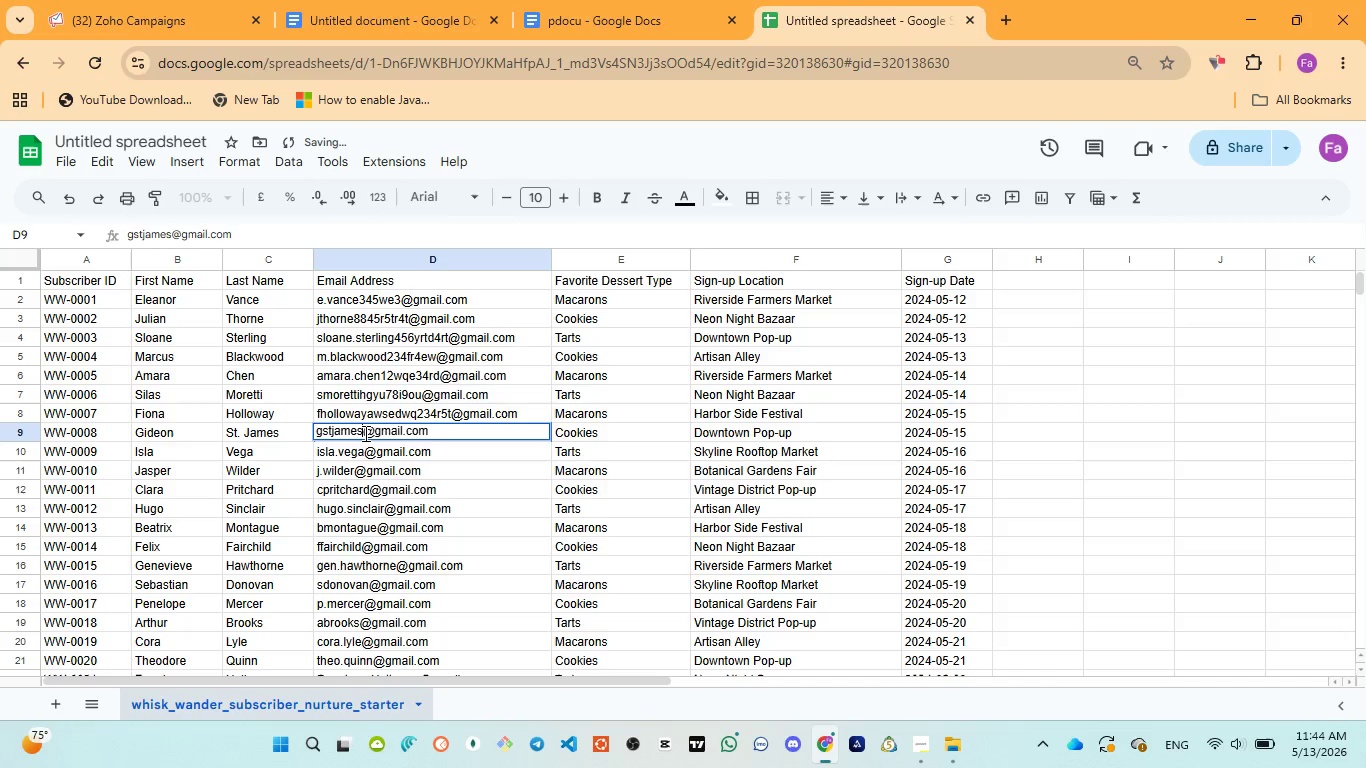 
type(hyu6765r54t)
 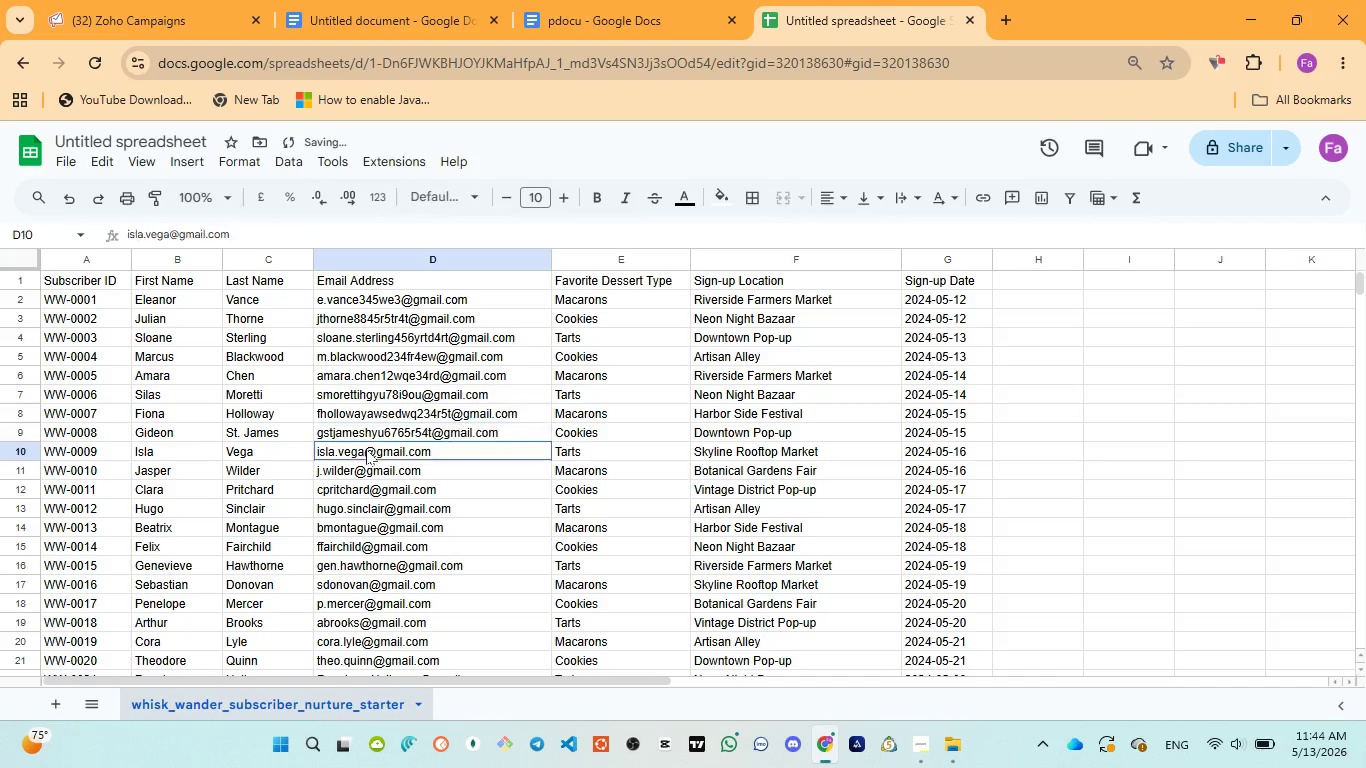 
double_click([366, 449])
 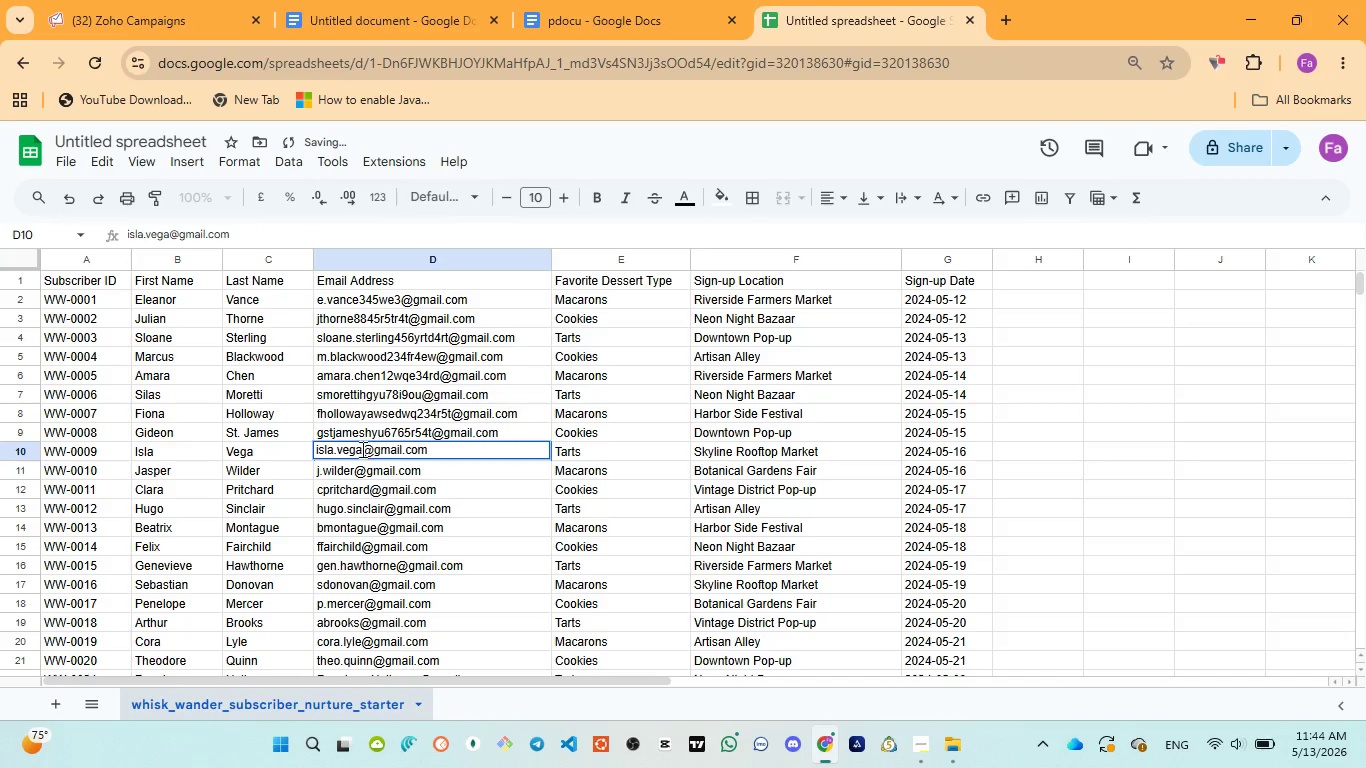 
left_click([361, 449])
 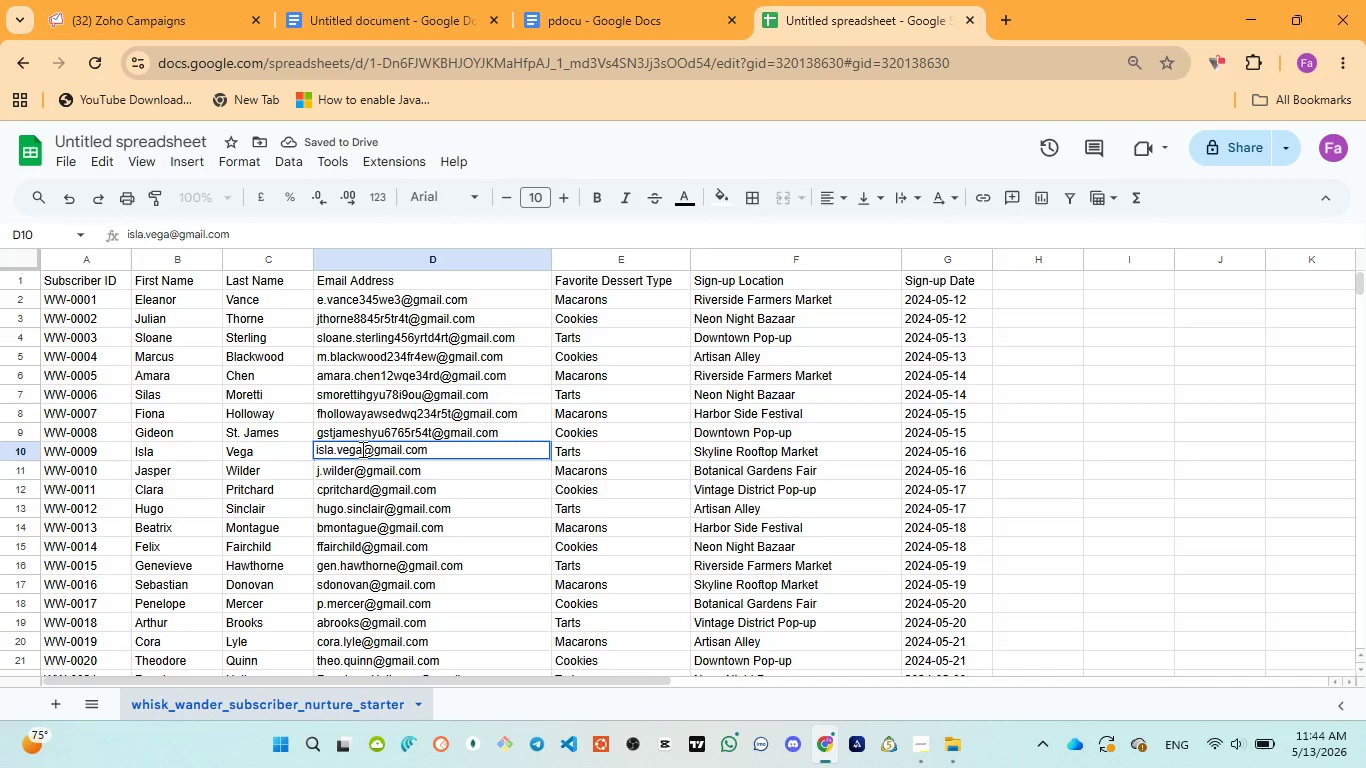 
type(yu65ty)
 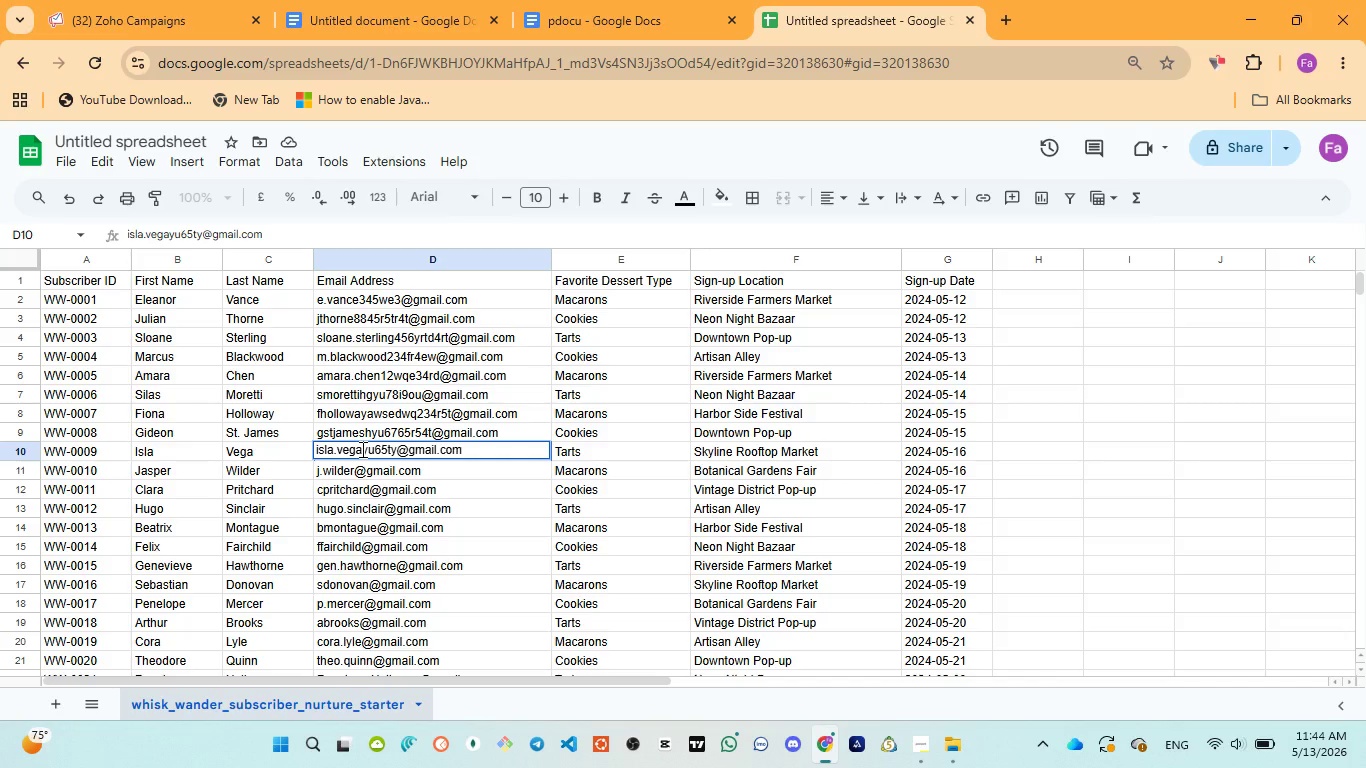 
wait(16.47)
 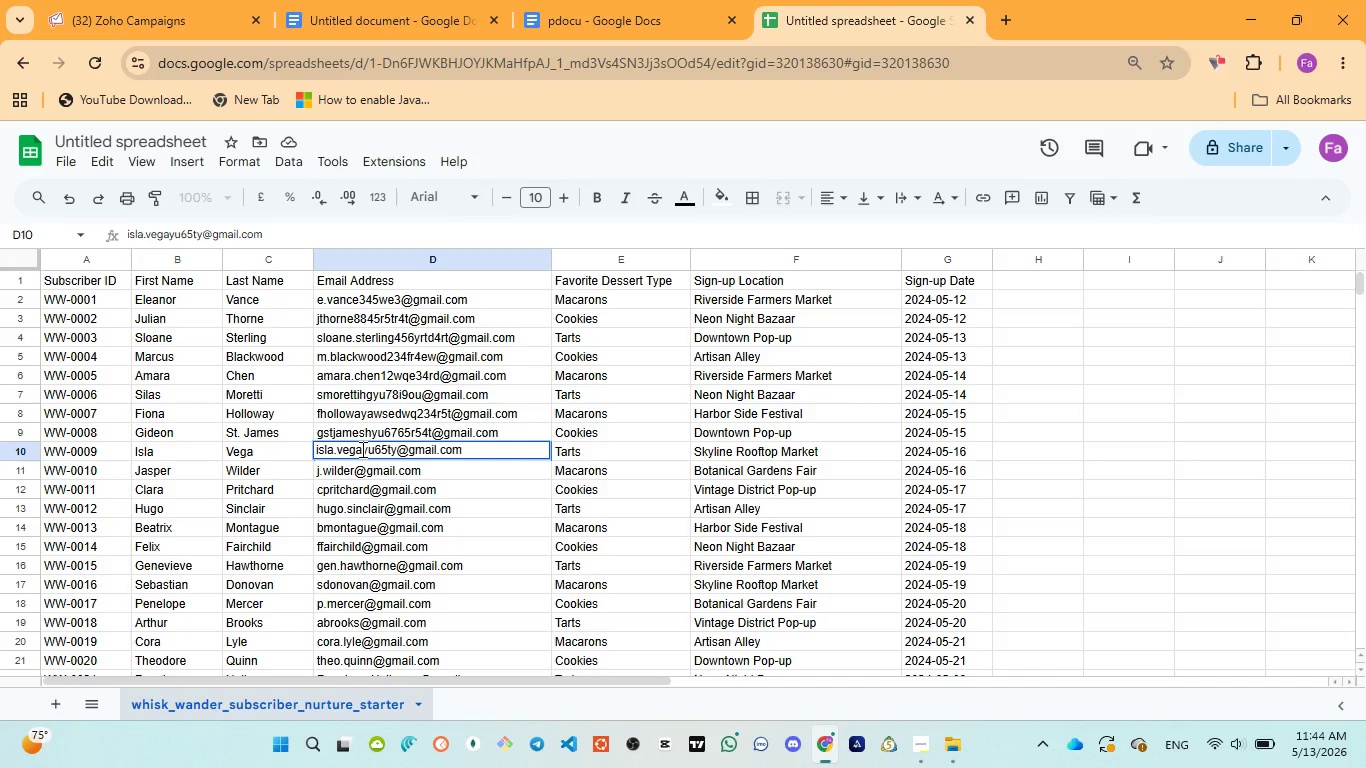 
type(2345r)
 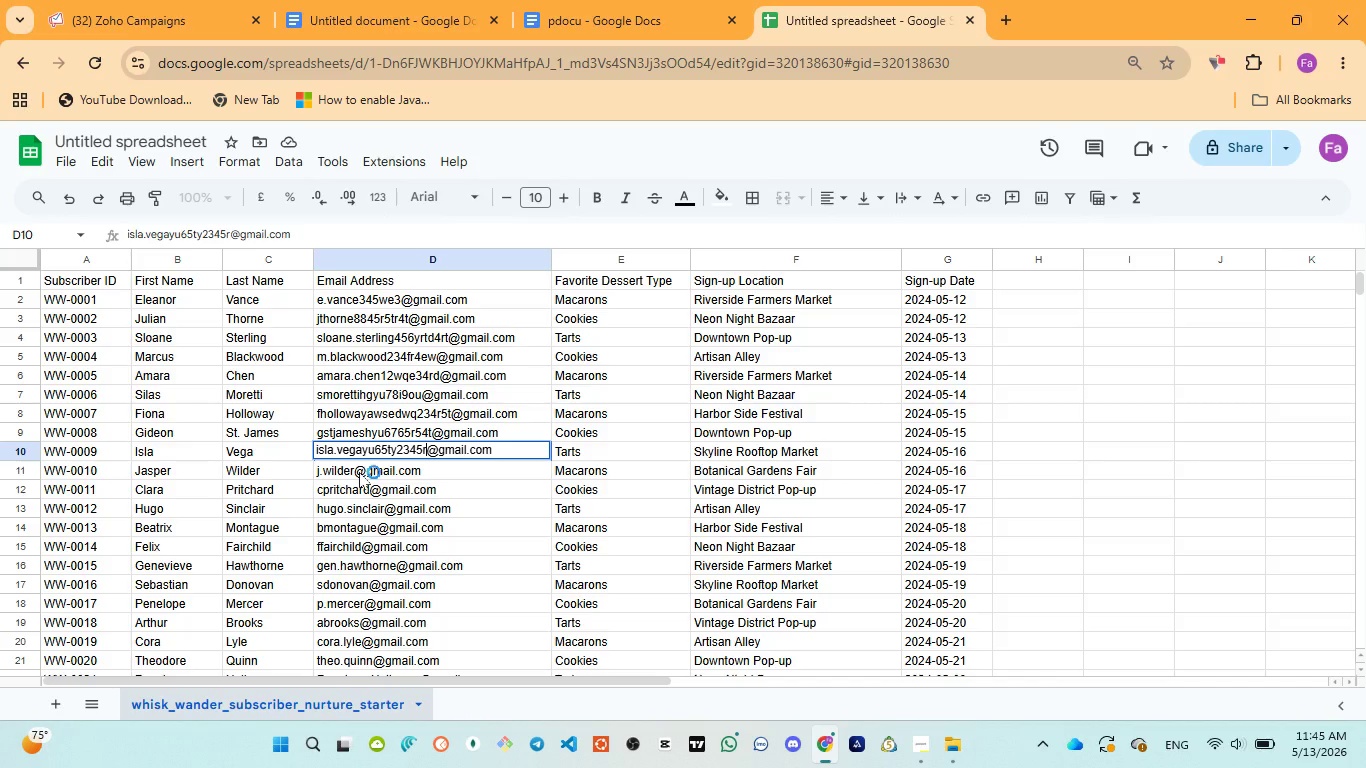 
left_click([359, 472])
 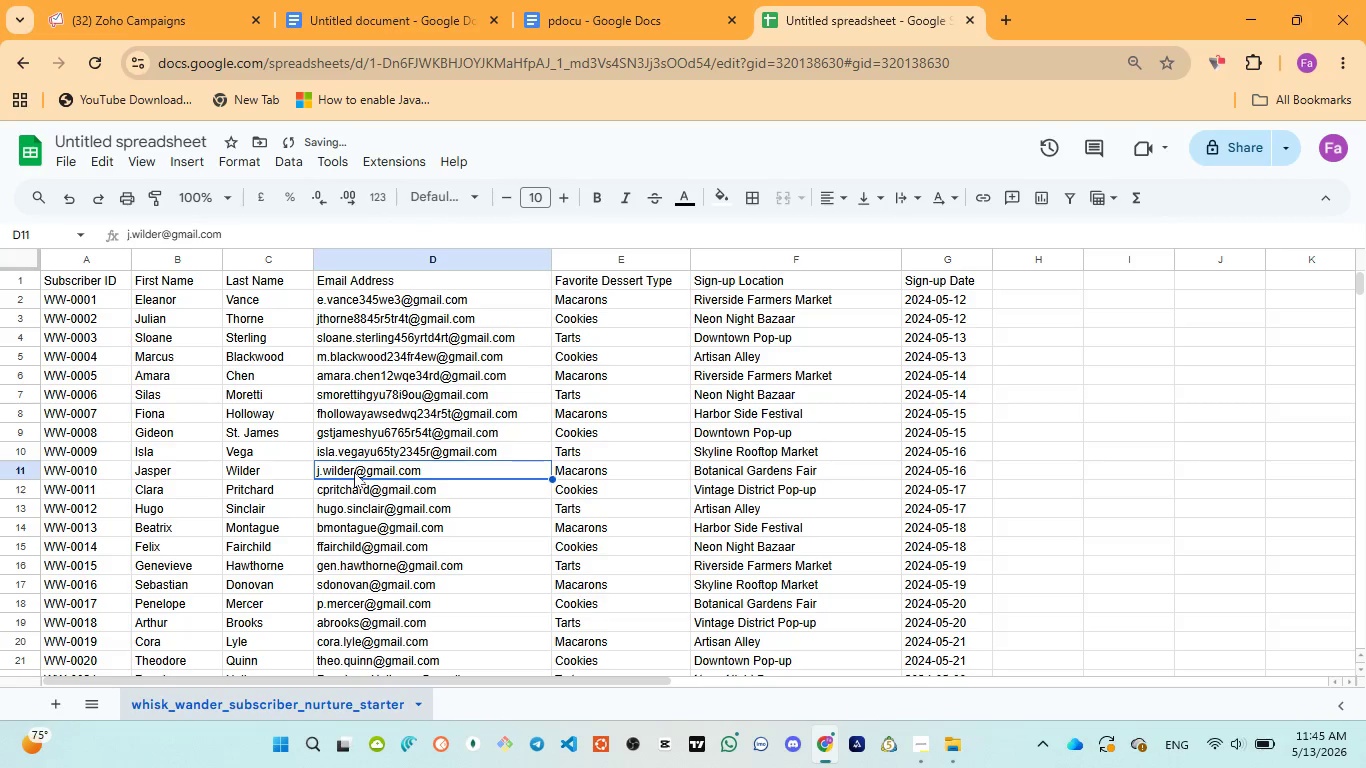 
double_click([354, 472])
 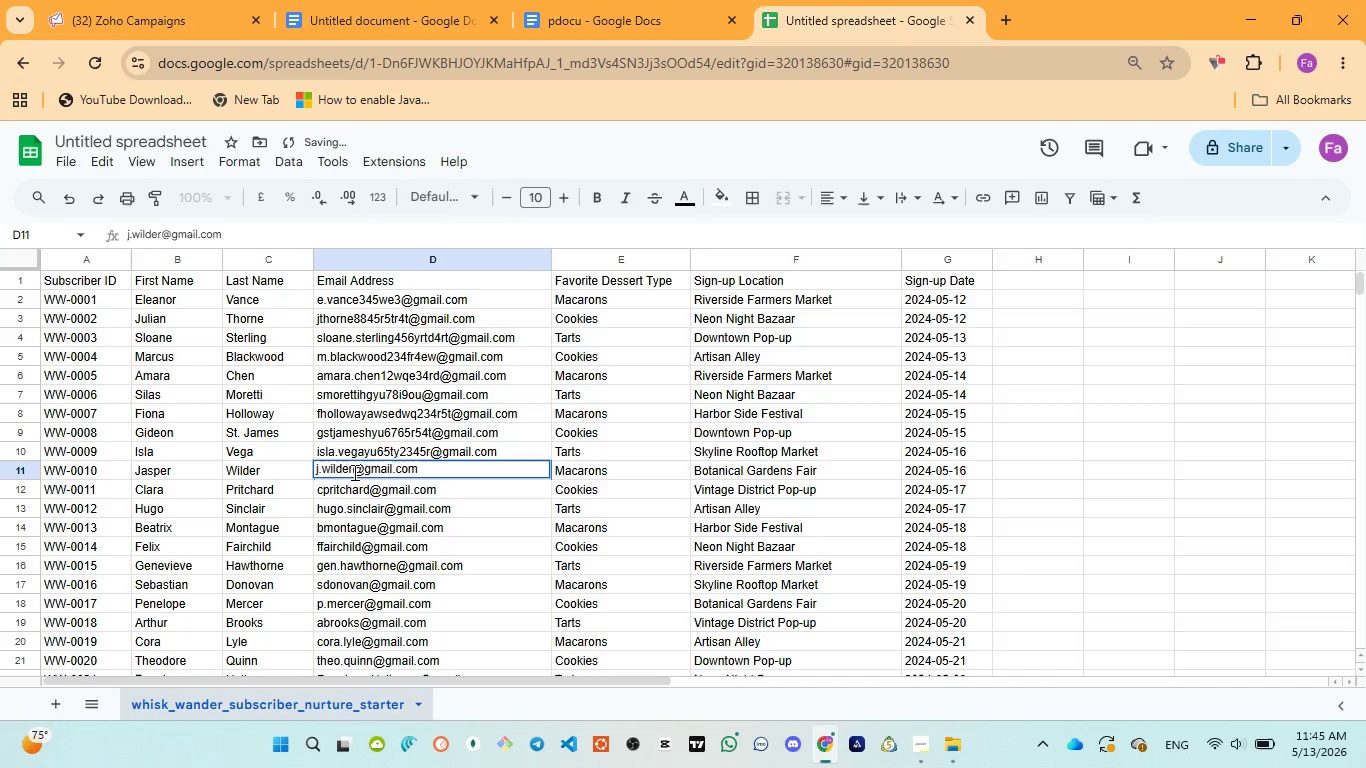 
left_click([353, 472])
 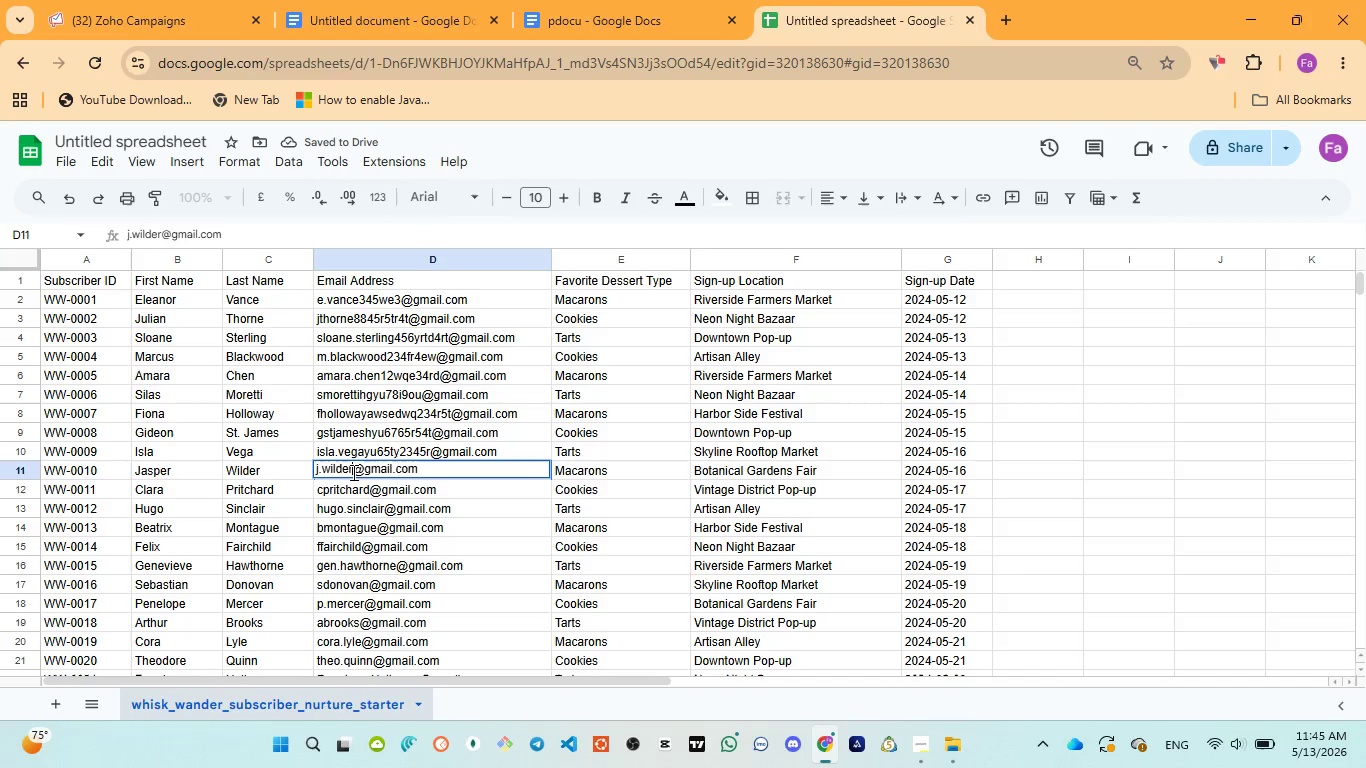 
type(9ii87yuy)
 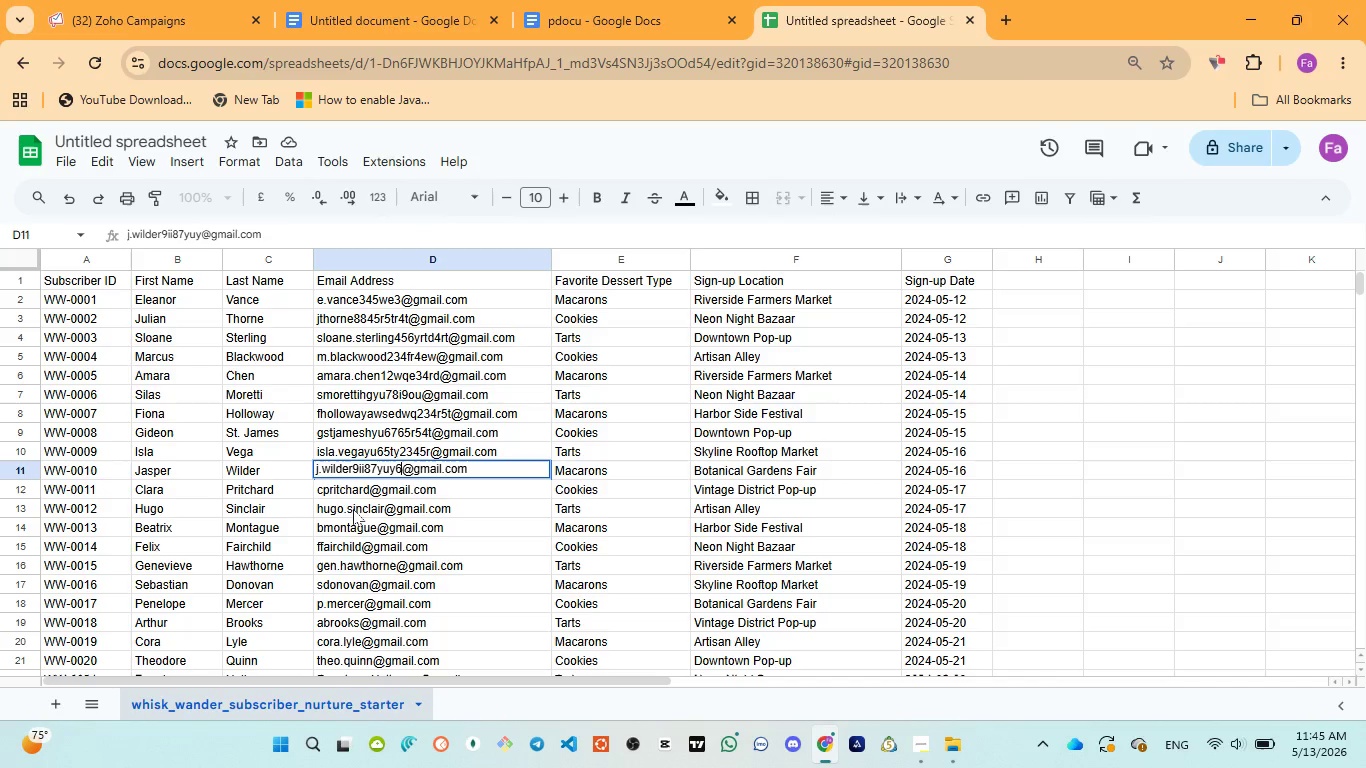 
type(67)
 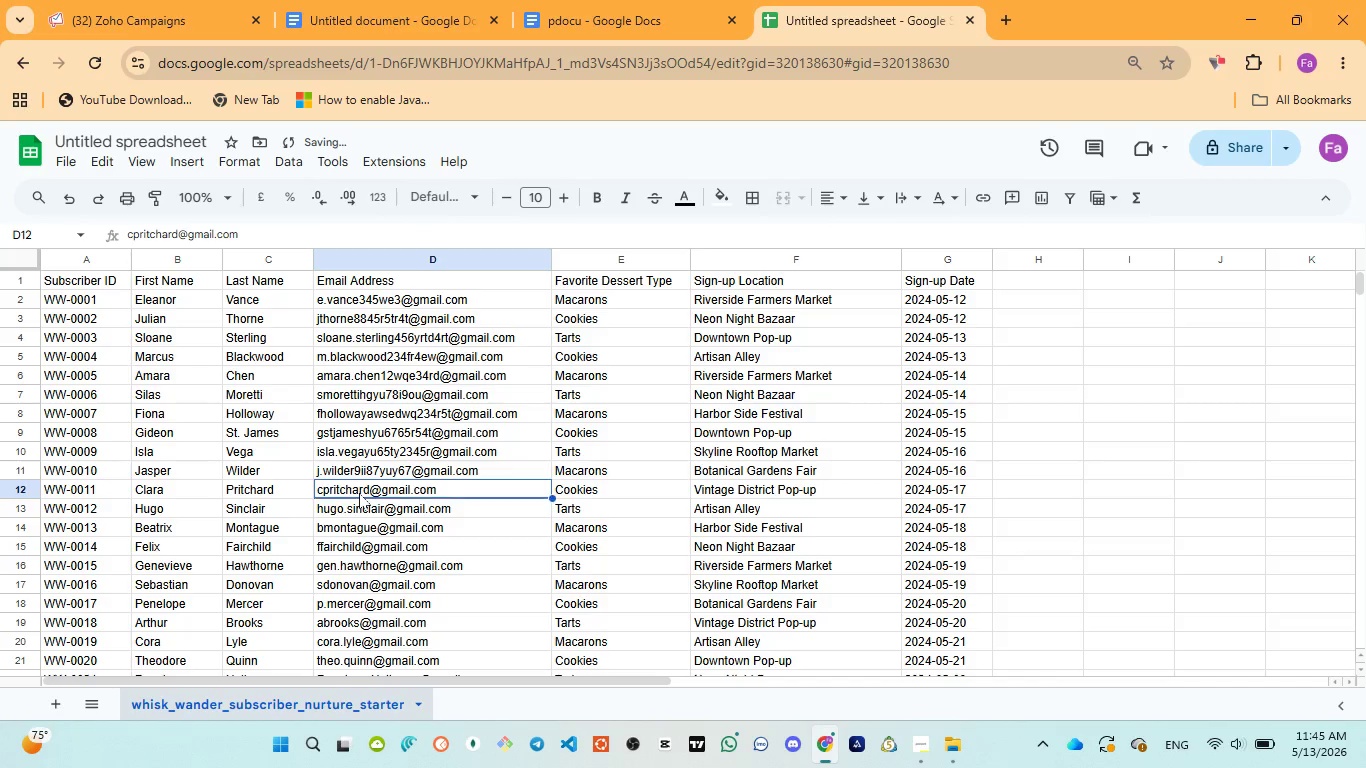 
double_click([359, 493])
 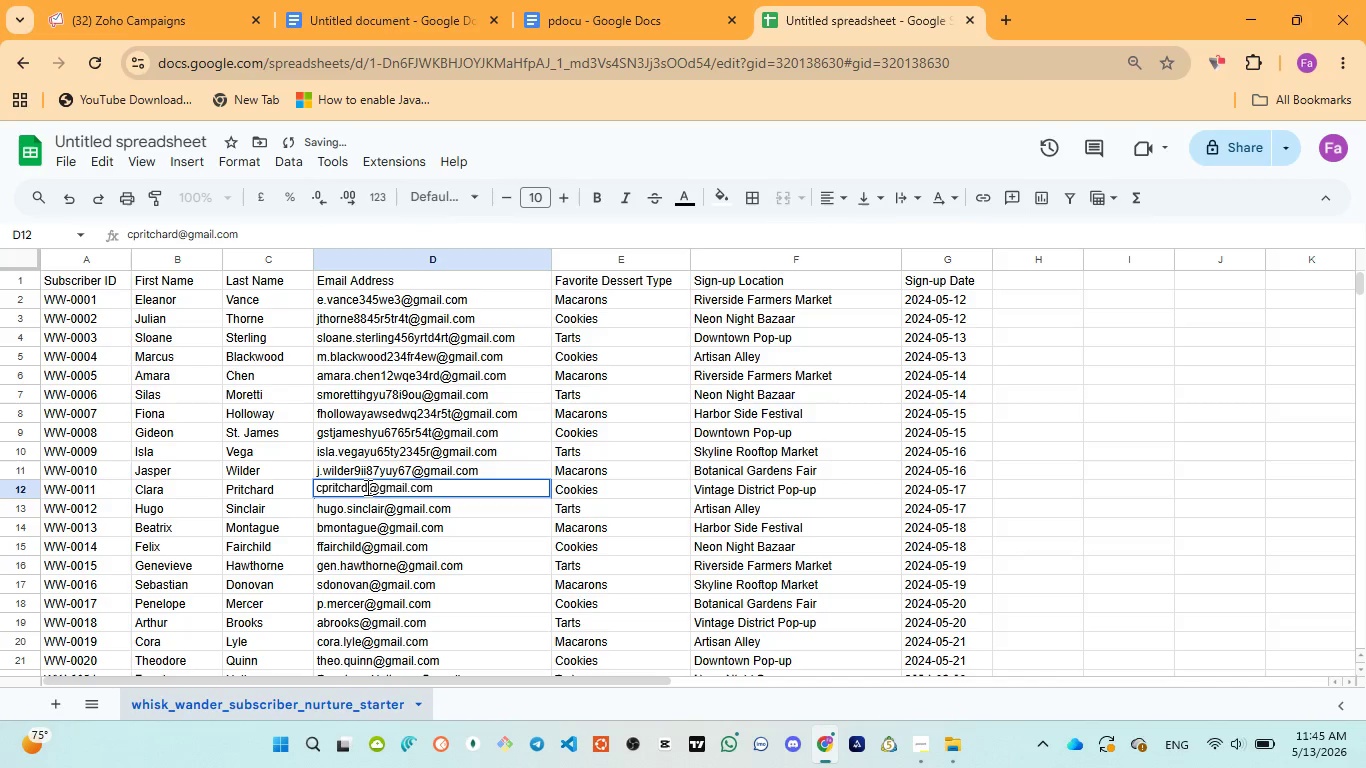 
left_click([366, 486])
 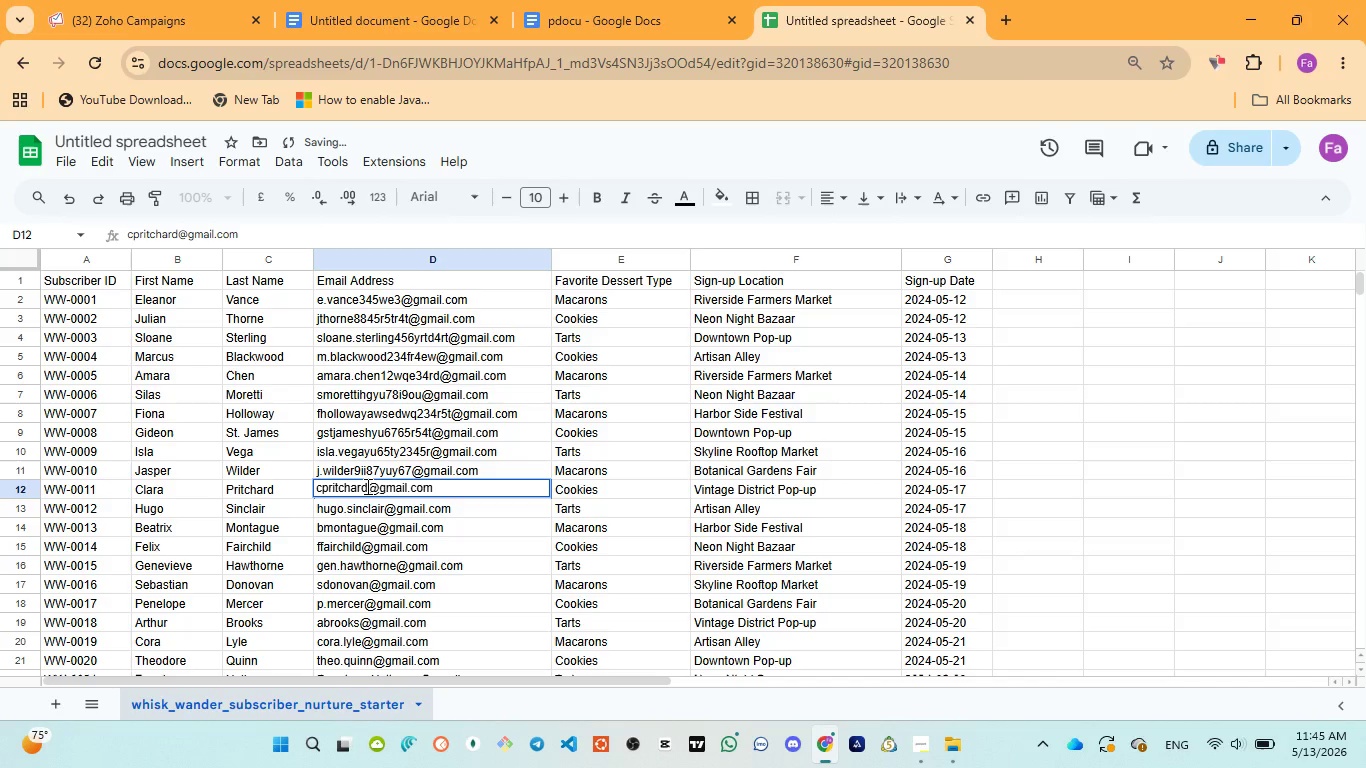 
type(09op09ii)
 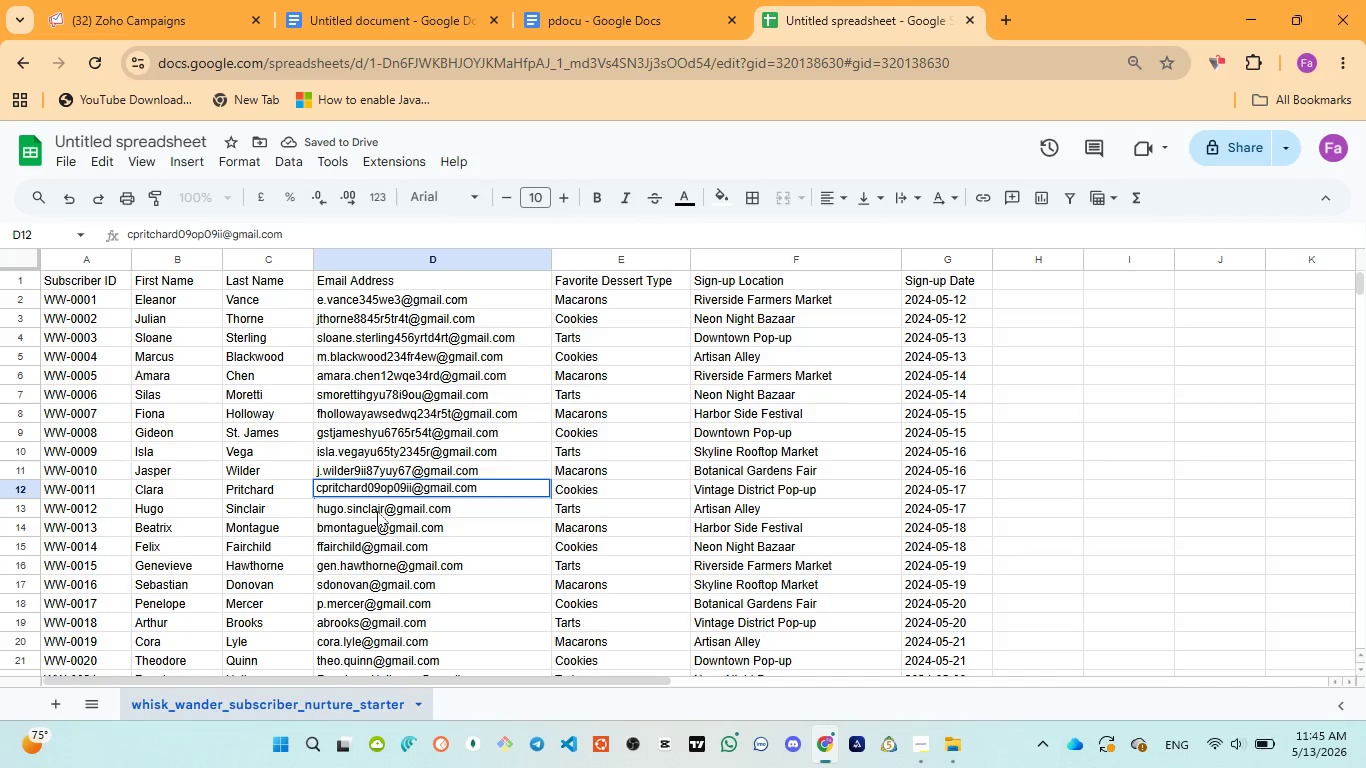 
key(U)
 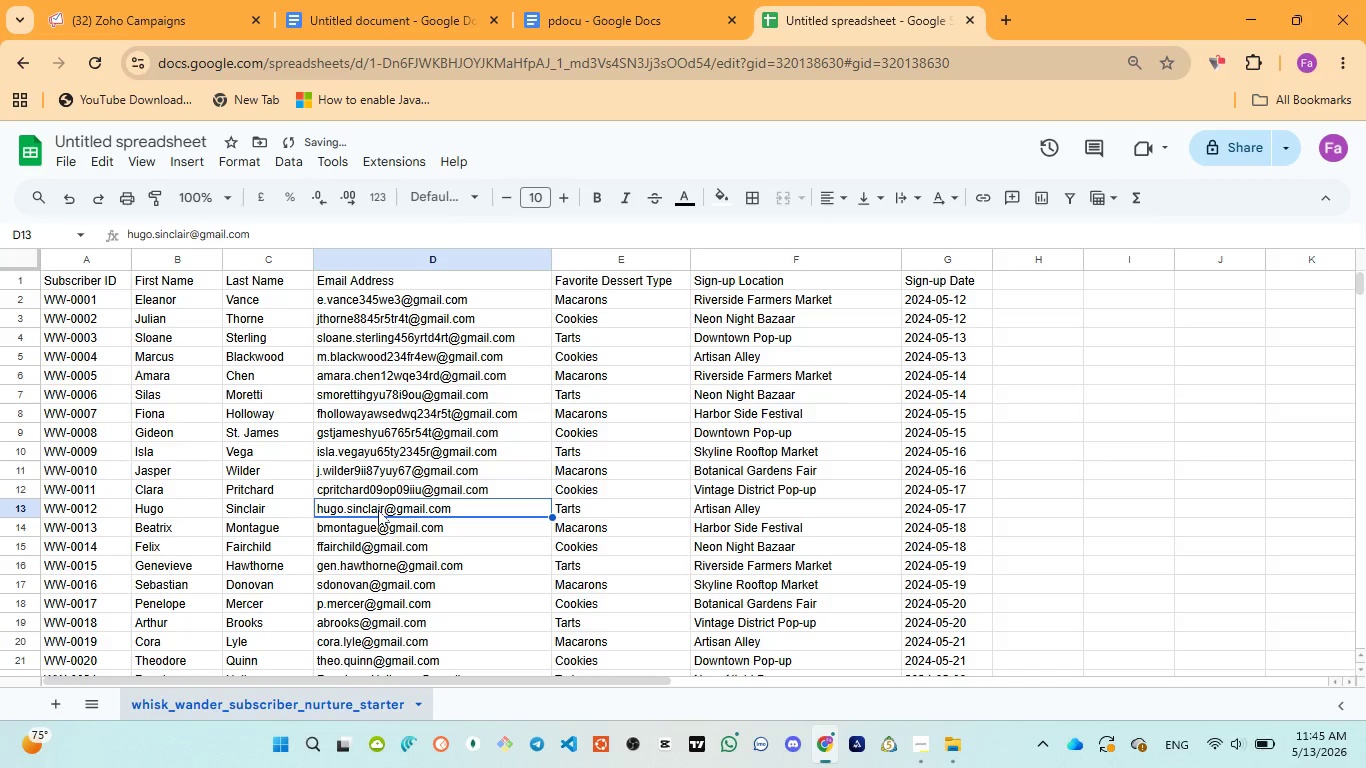 
double_click([378, 510])
 